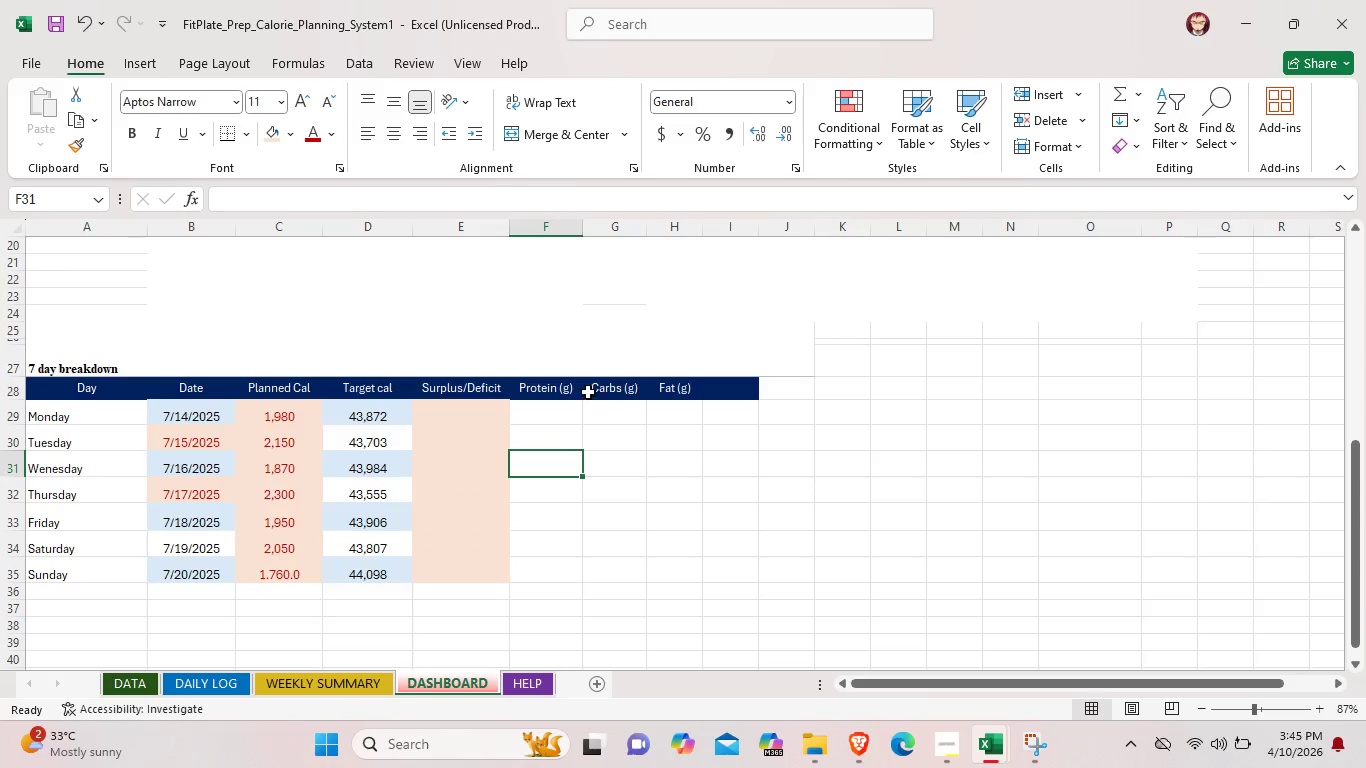 
left_click([584, 389])
 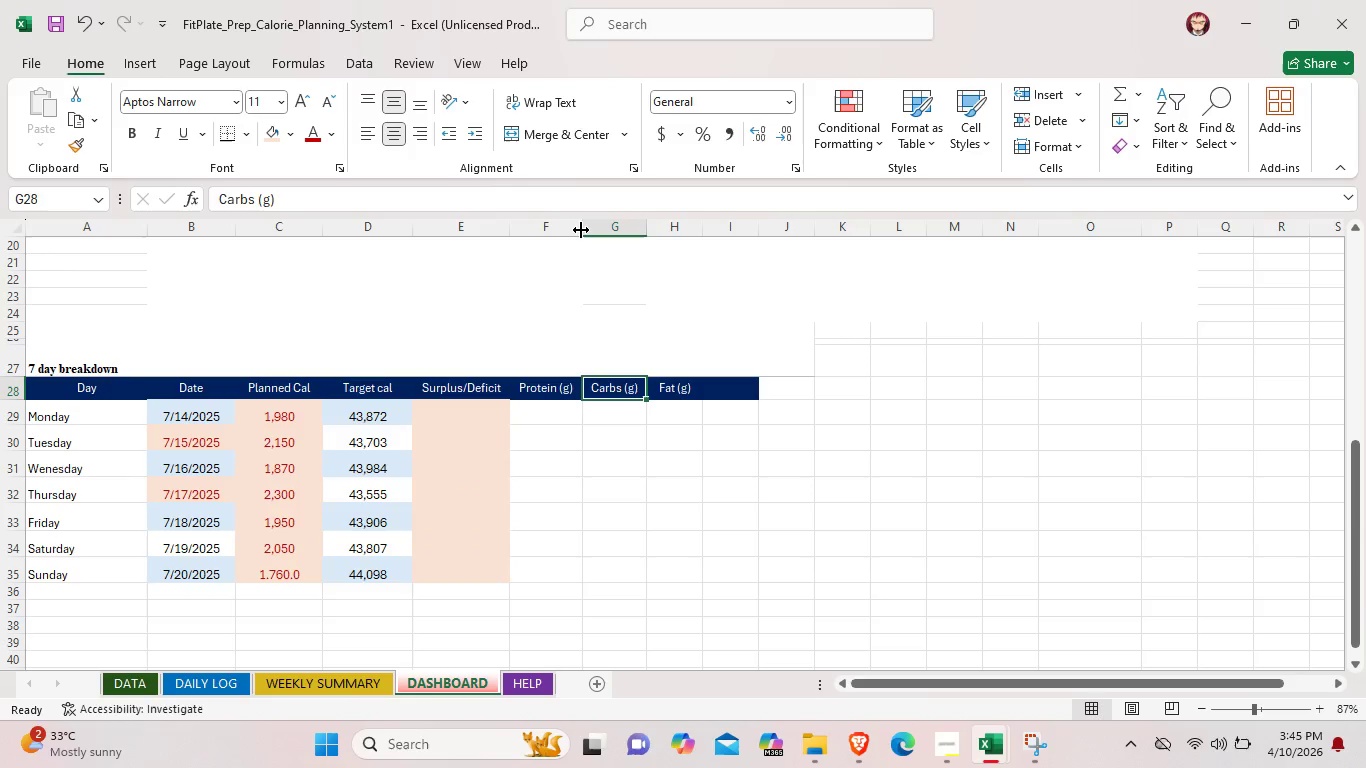 
left_click_drag(start_coordinate=[581, 230], to_coordinate=[603, 237])
 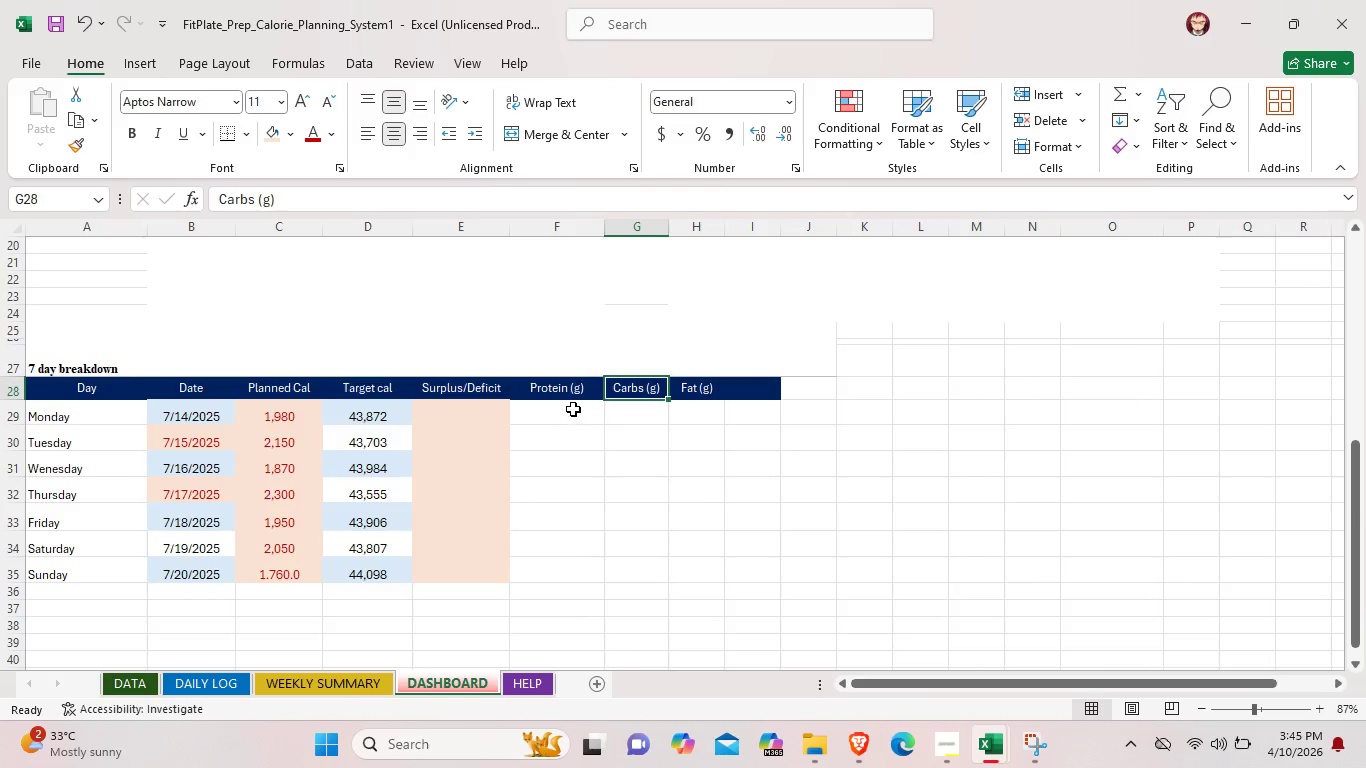 
left_click([573, 409])
 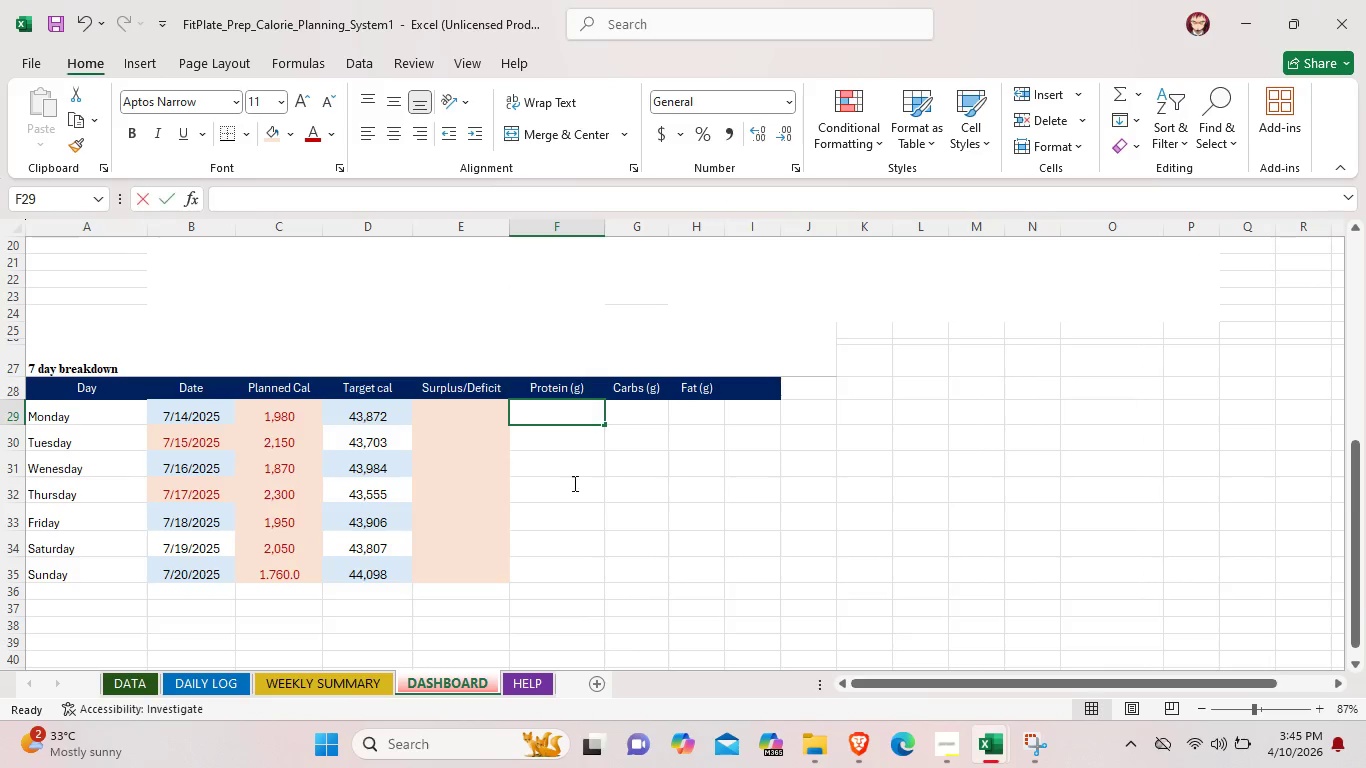 
left_click_drag(start_coordinate=[573, 409], to_coordinate=[577, 579])
 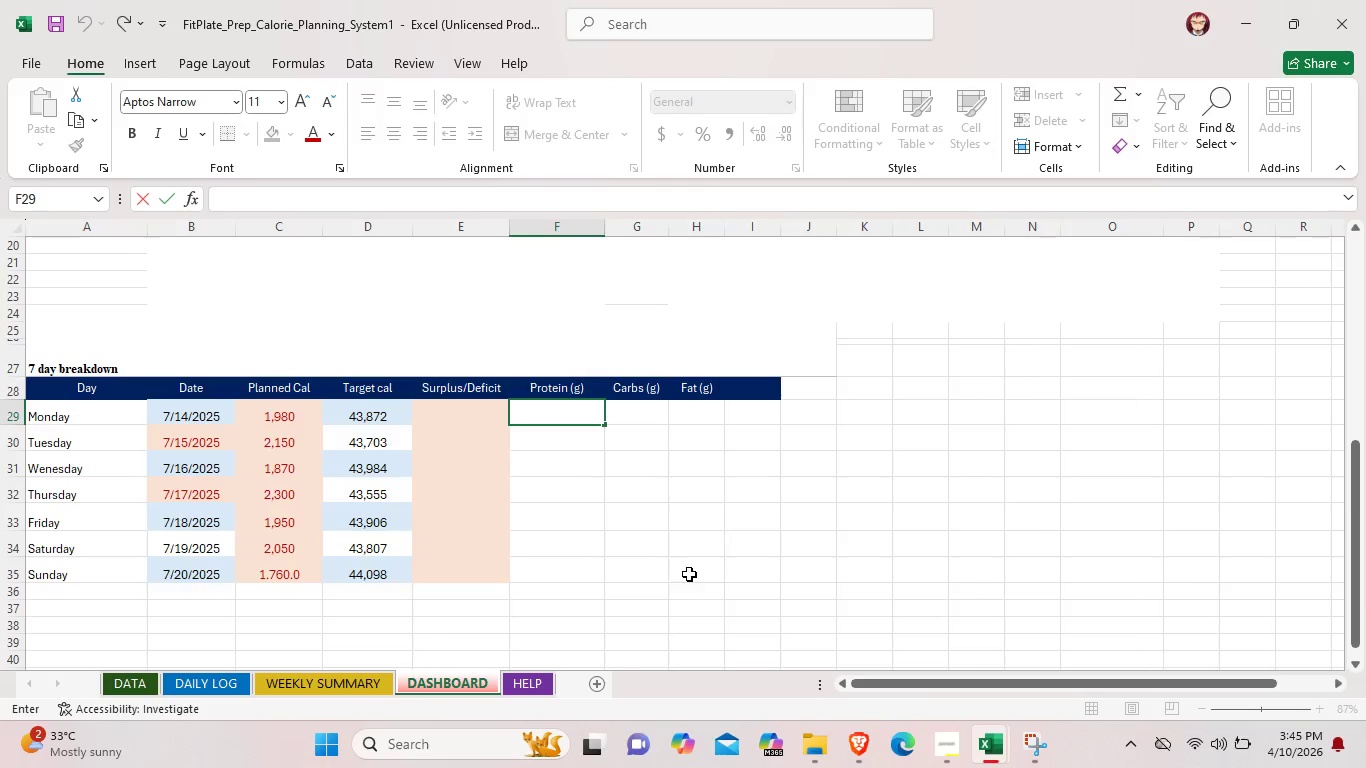 
left_click([689, 574])
 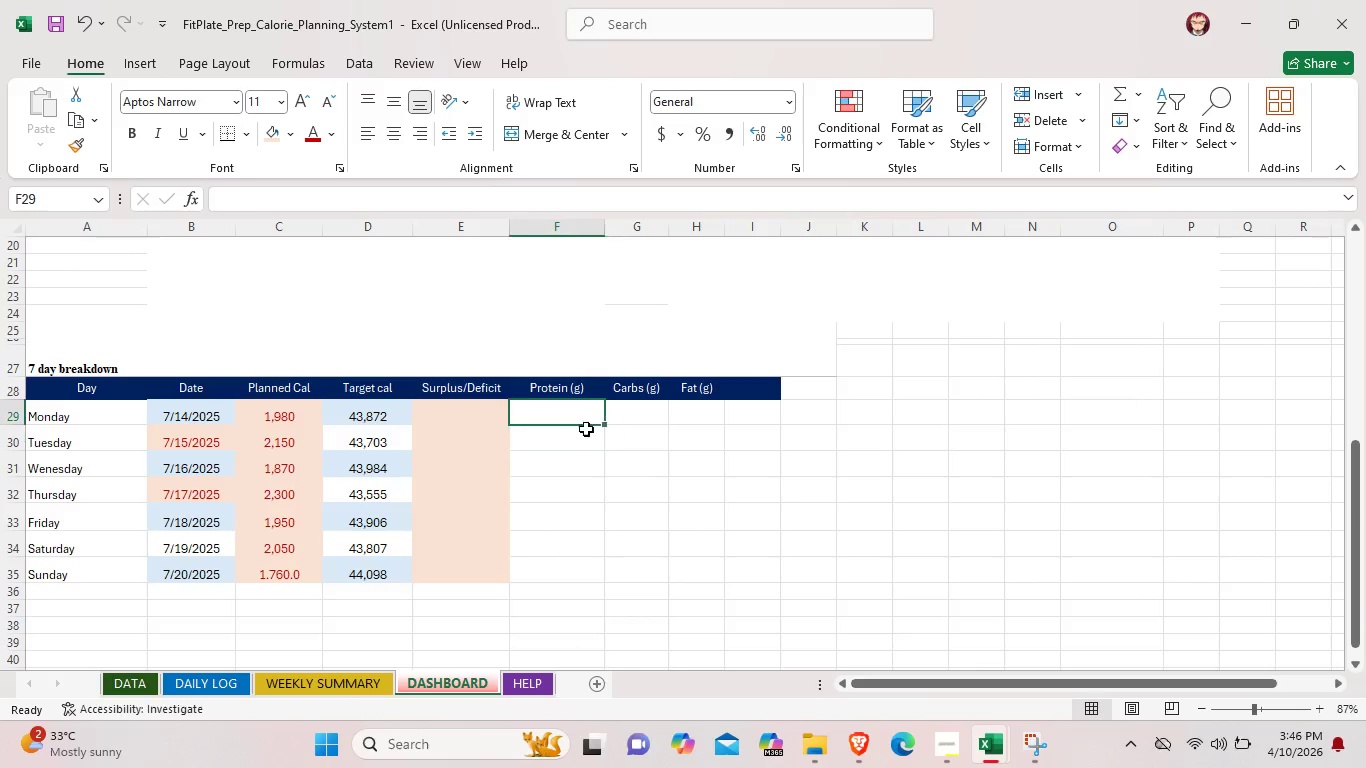 
left_click_drag(start_coordinate=[589, 410], to_coordinate=[584, 569])
 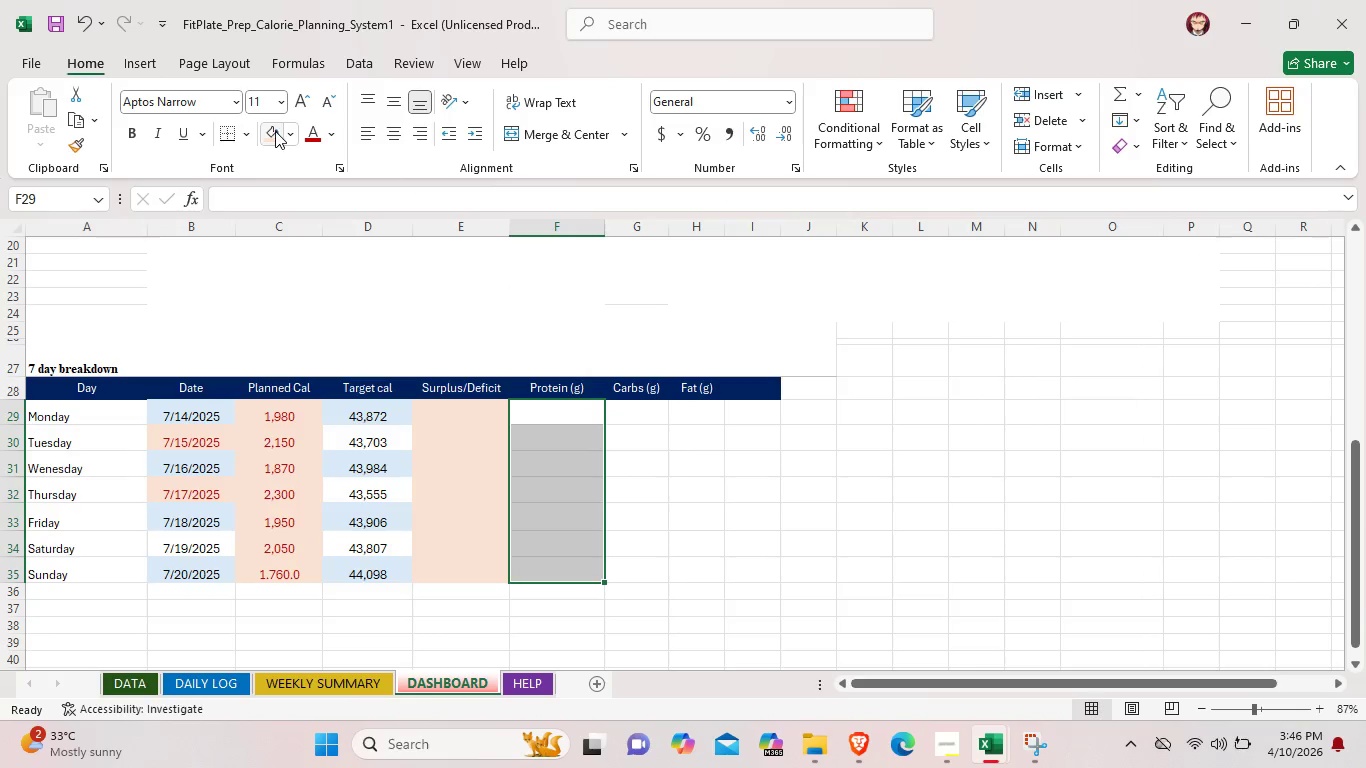 
left_click([271, 131])
 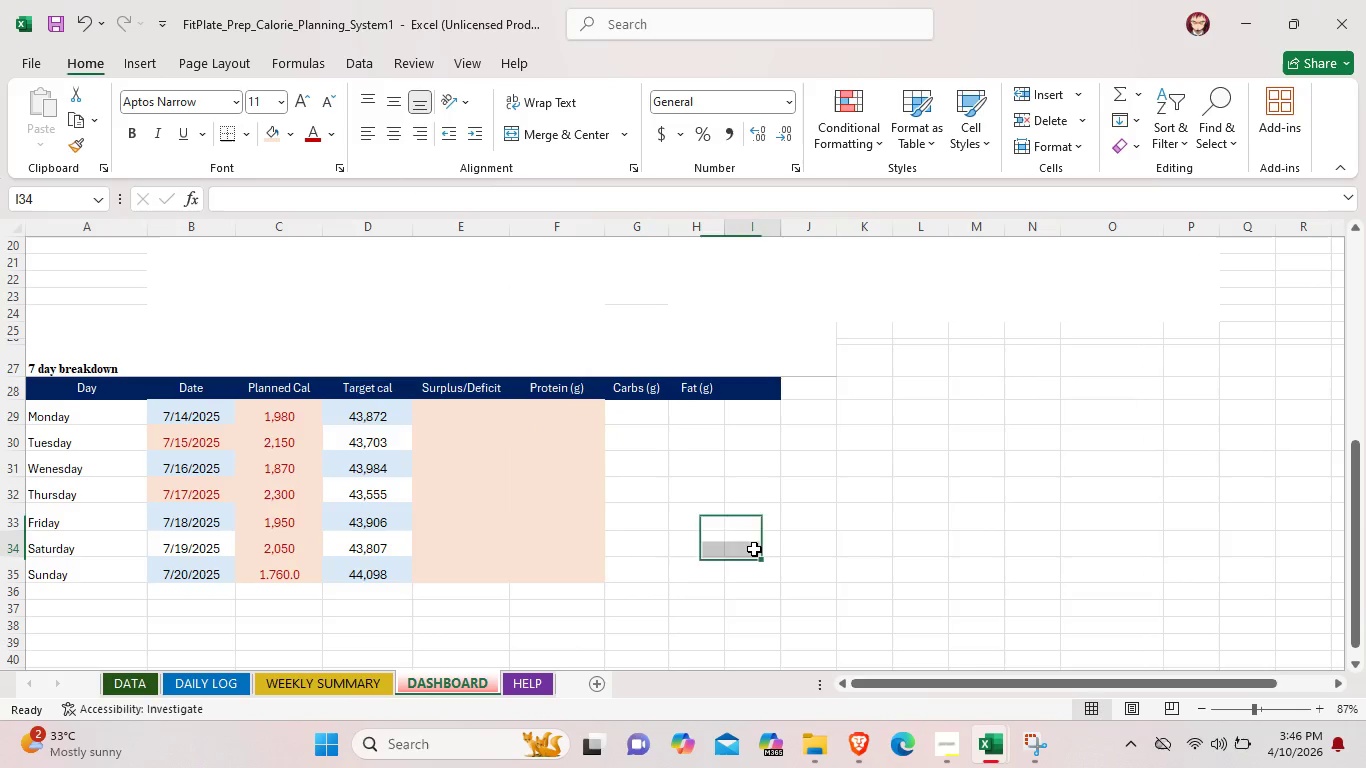 
left_click([754, 549])
 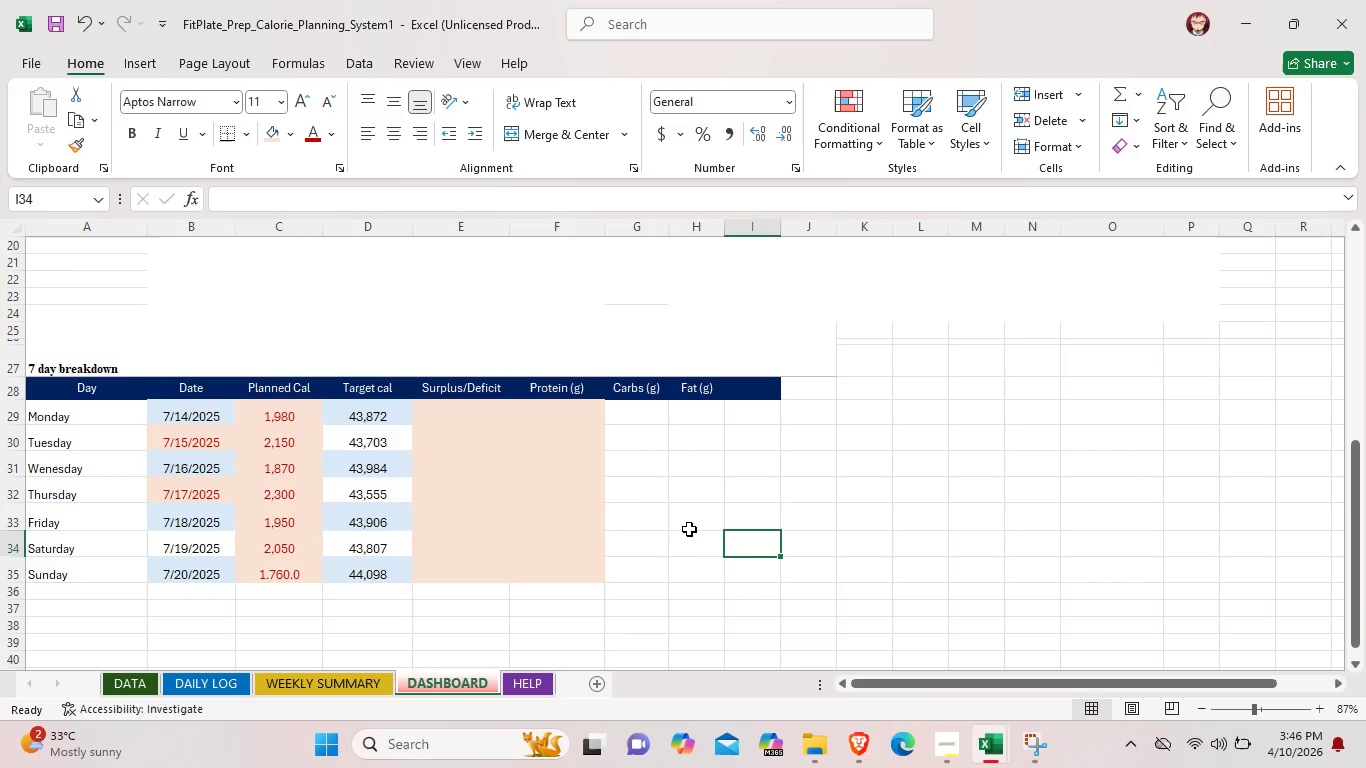 
wait(5.28)
 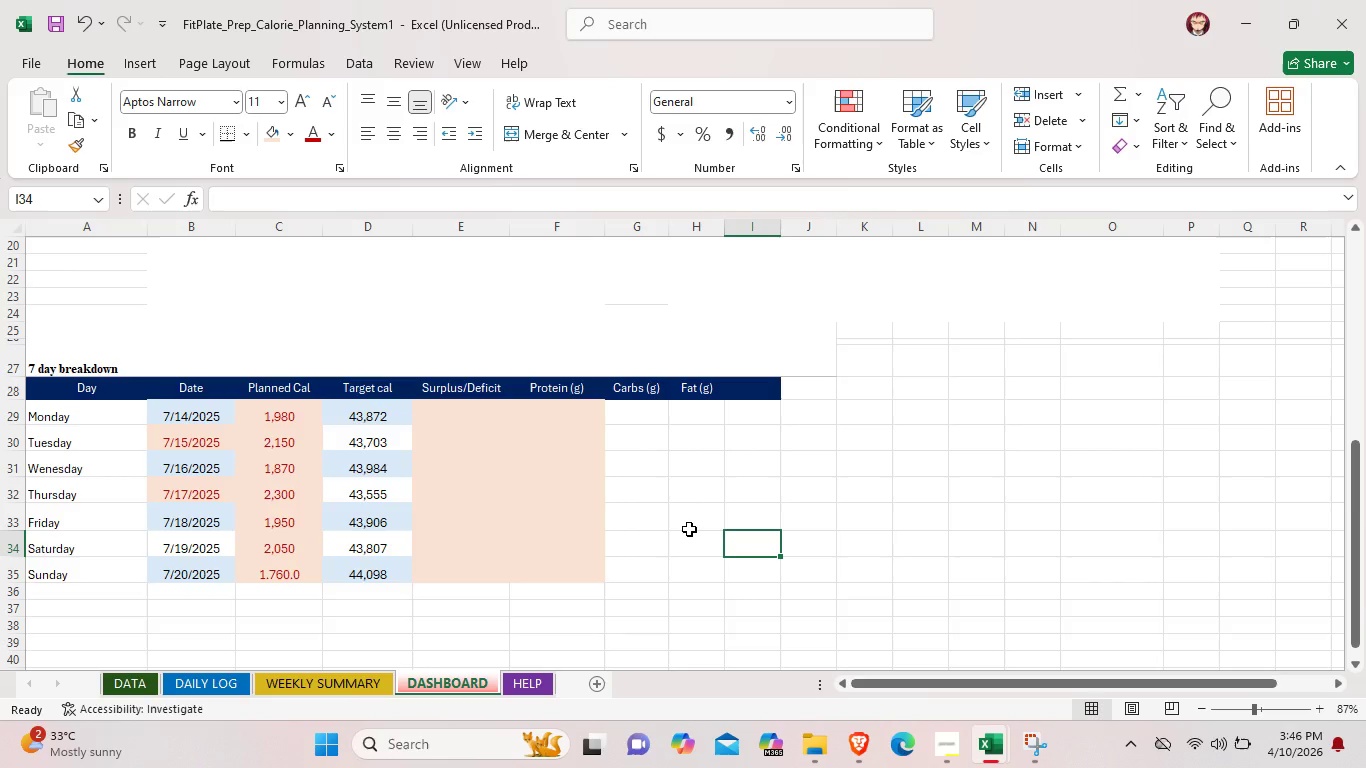 
left_click([647, 415])
 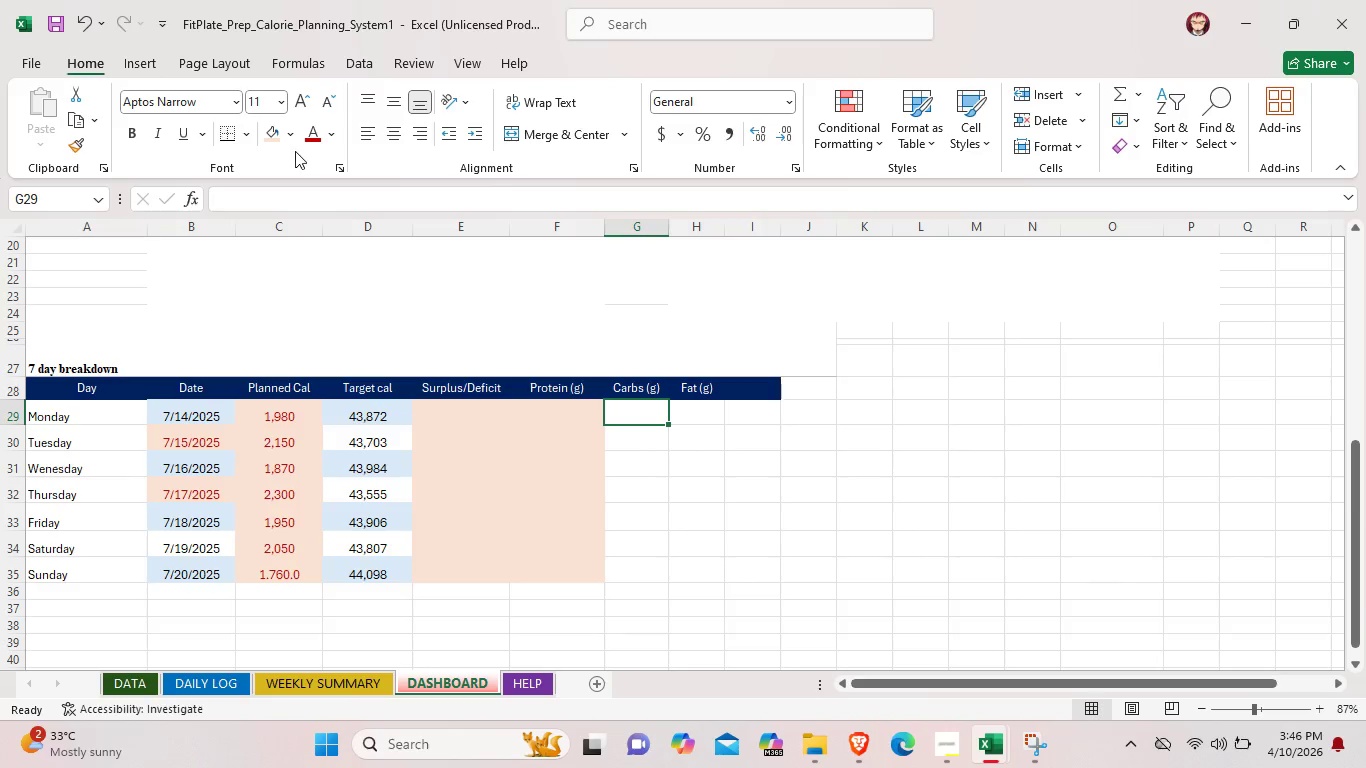 
left_click([299, 137])
 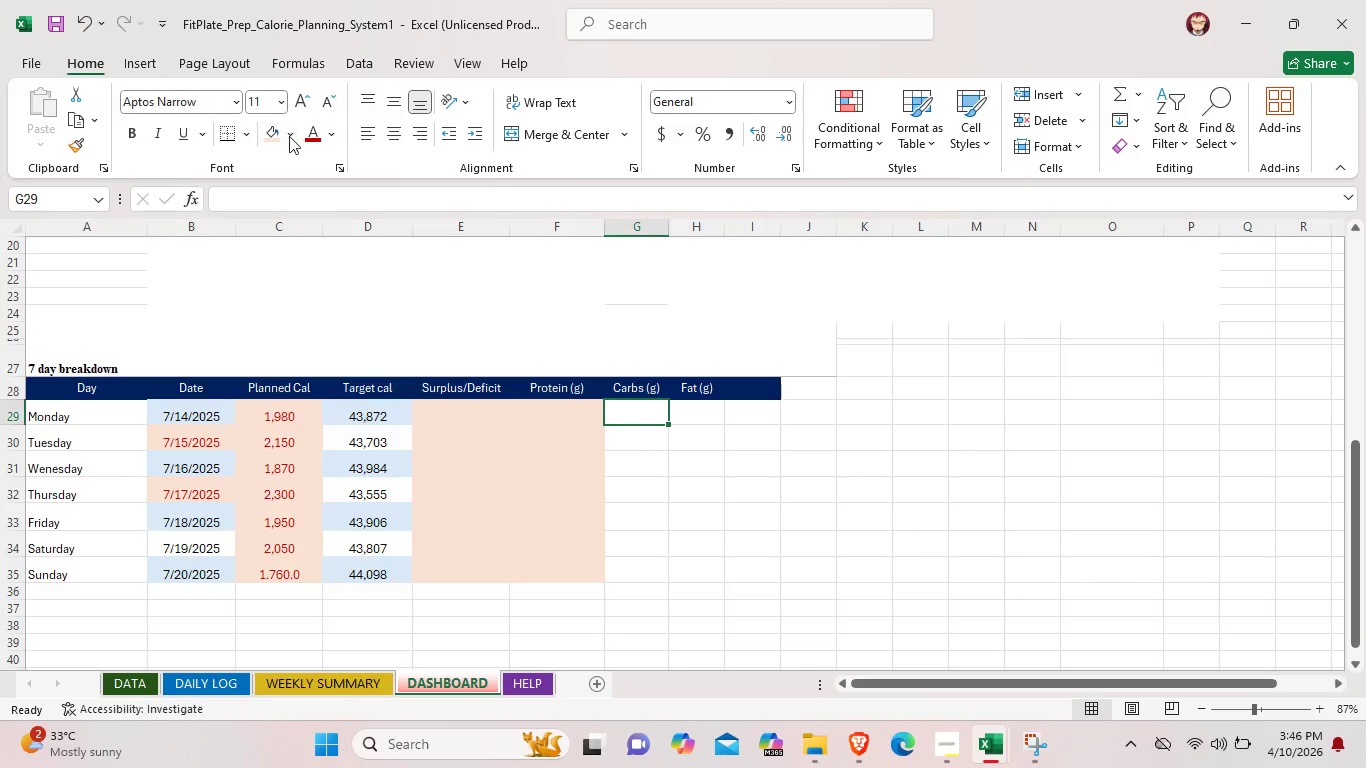 
left_click_drag(start_coordinate=[282, 134], to_coordinate=[291, 137])
 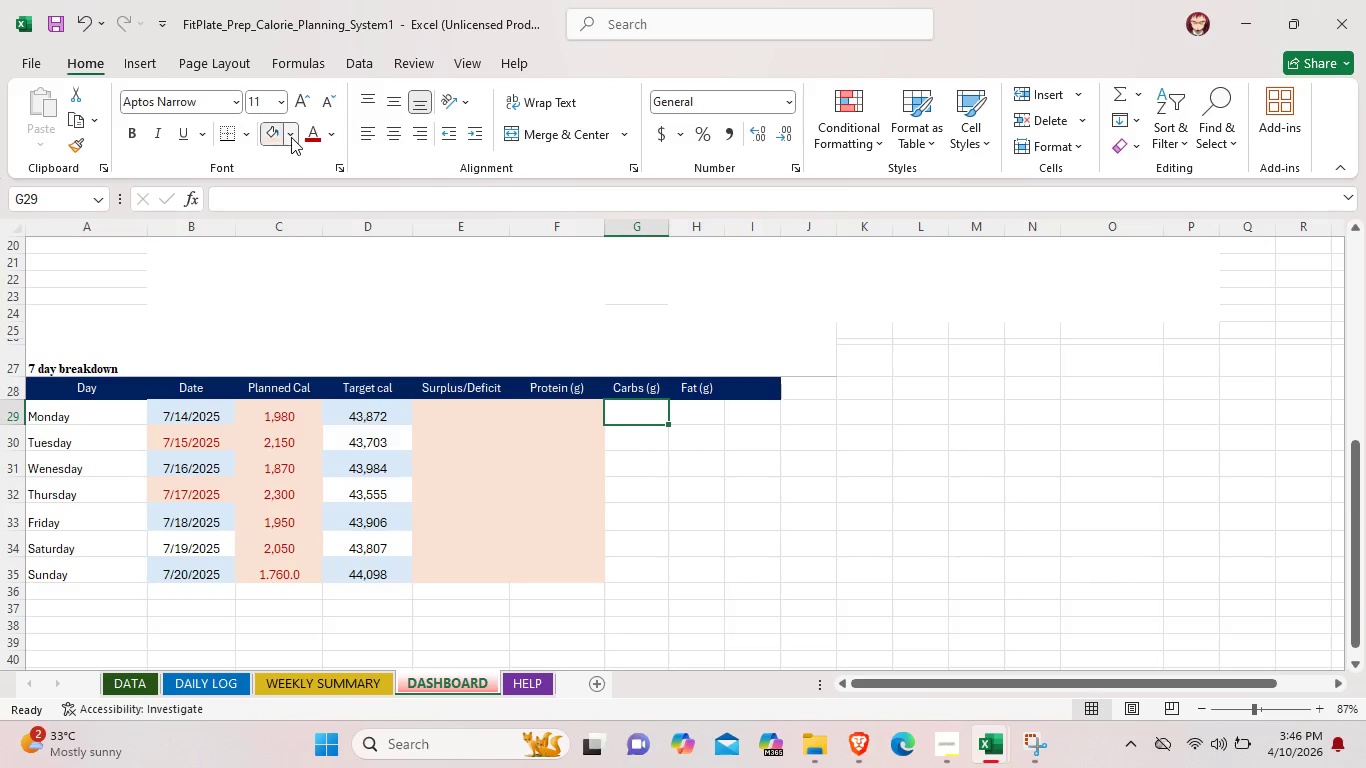 
left_click([291, 137])
 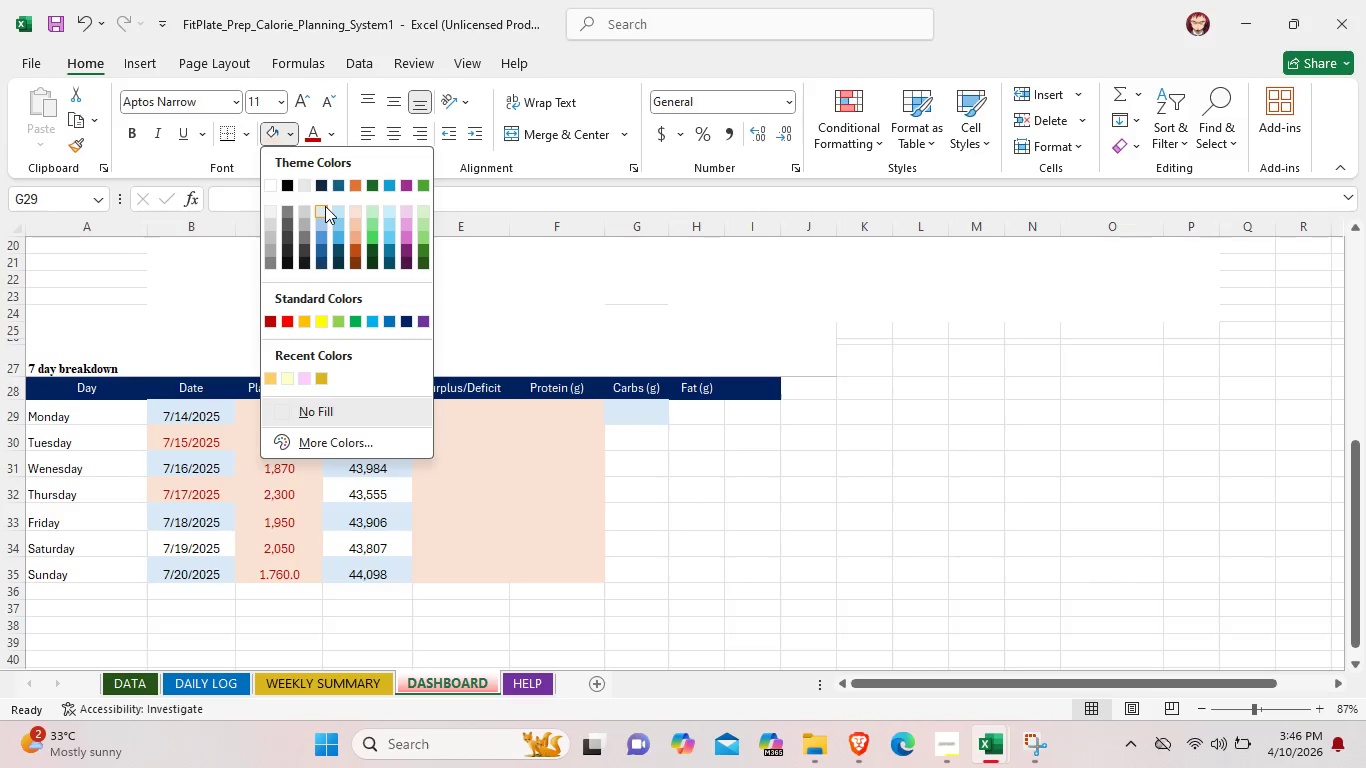 
left_click([325, 206])
 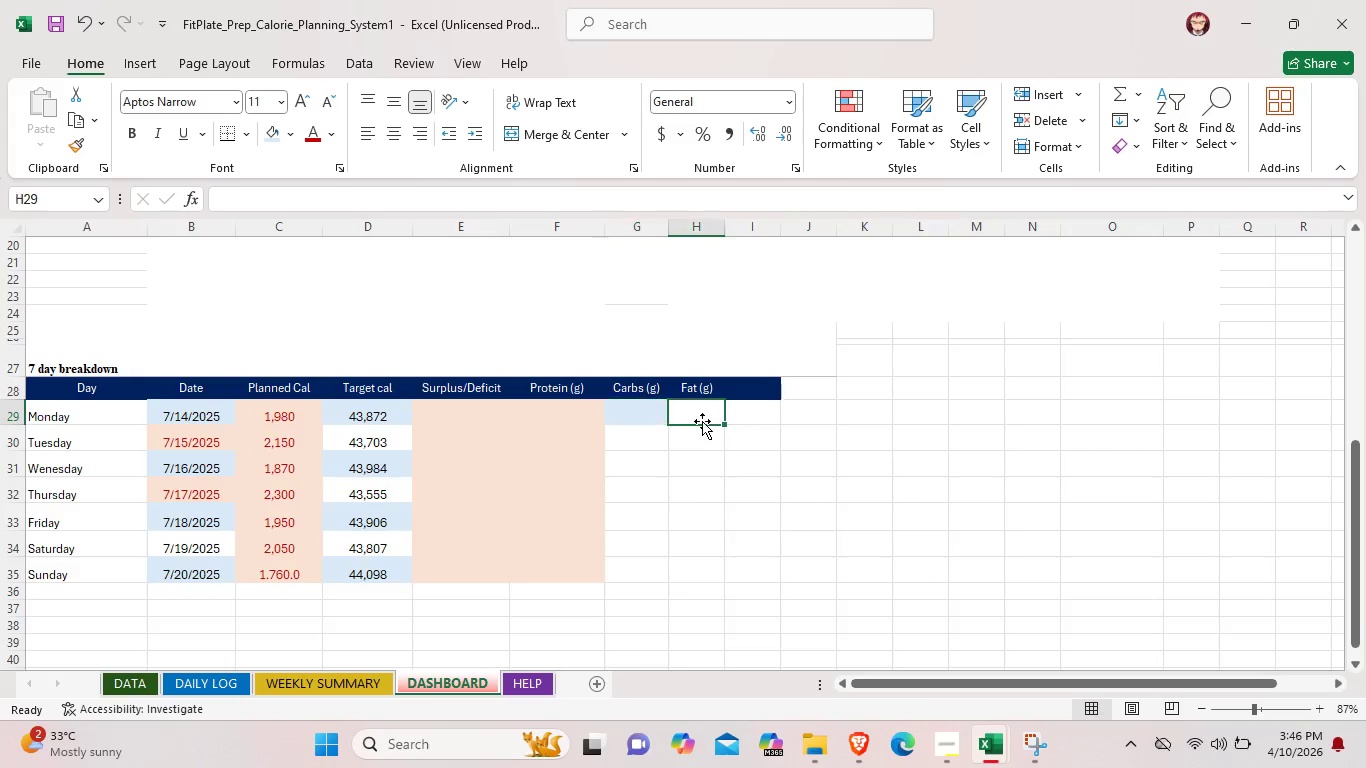 
left_click([702, 421])
 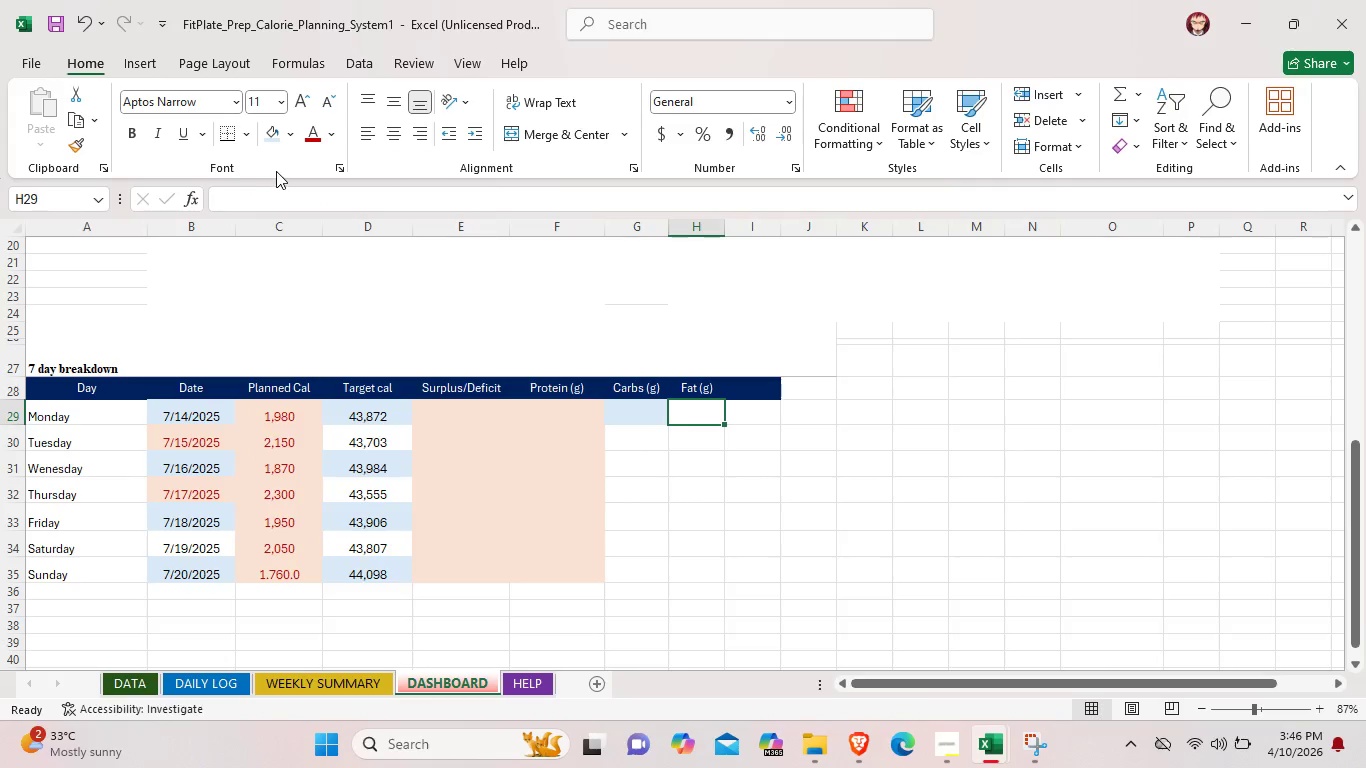 
left_click([268, 143])
 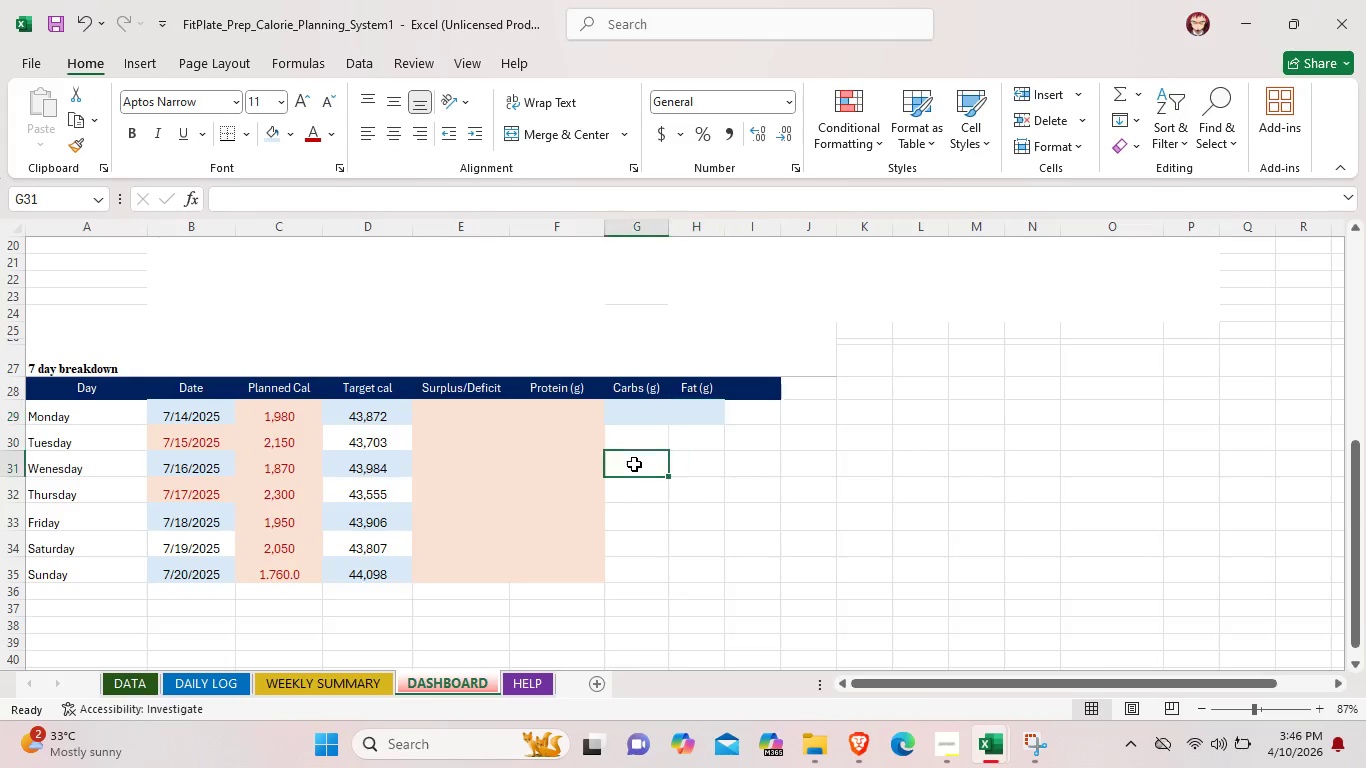 
left_click([634, 464])
 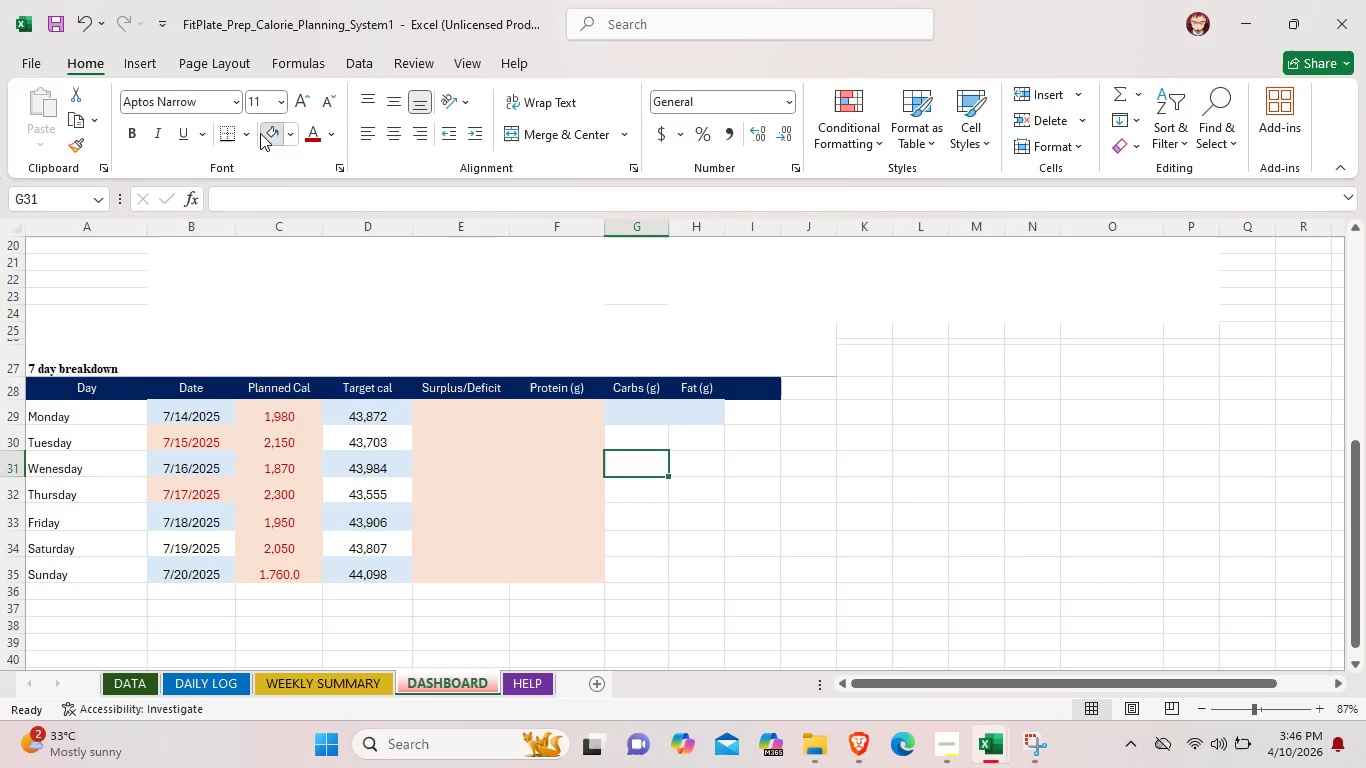 
left_click([260, 133])
 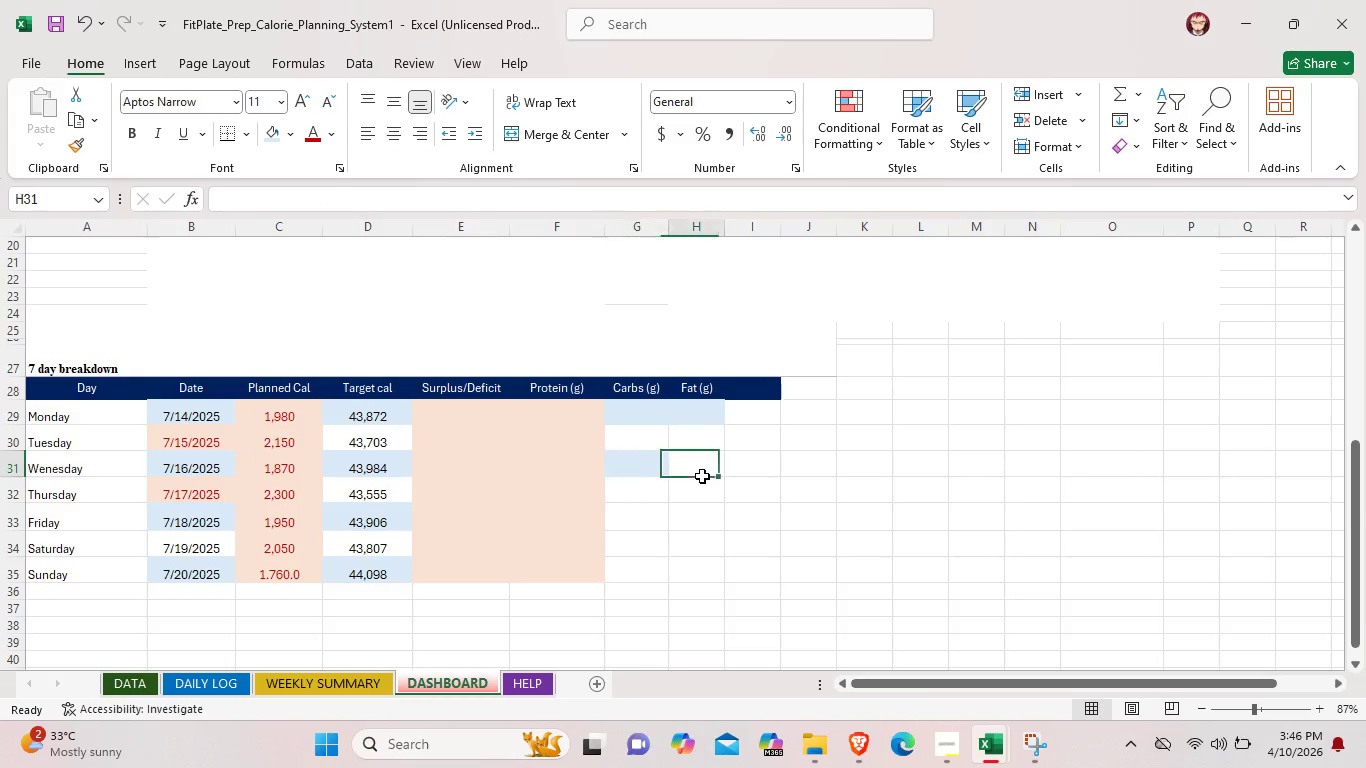 
left_click([702, 476])
 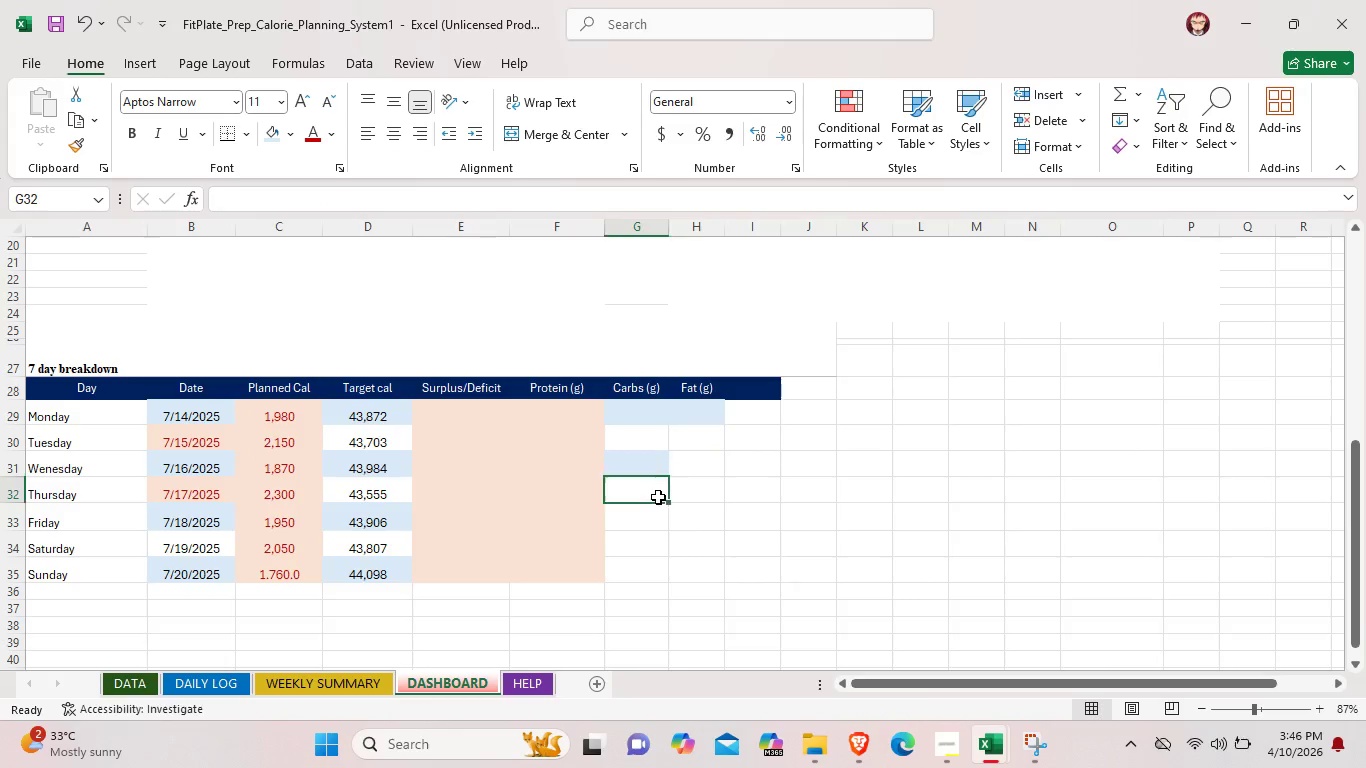 
left_click([658, 497])
 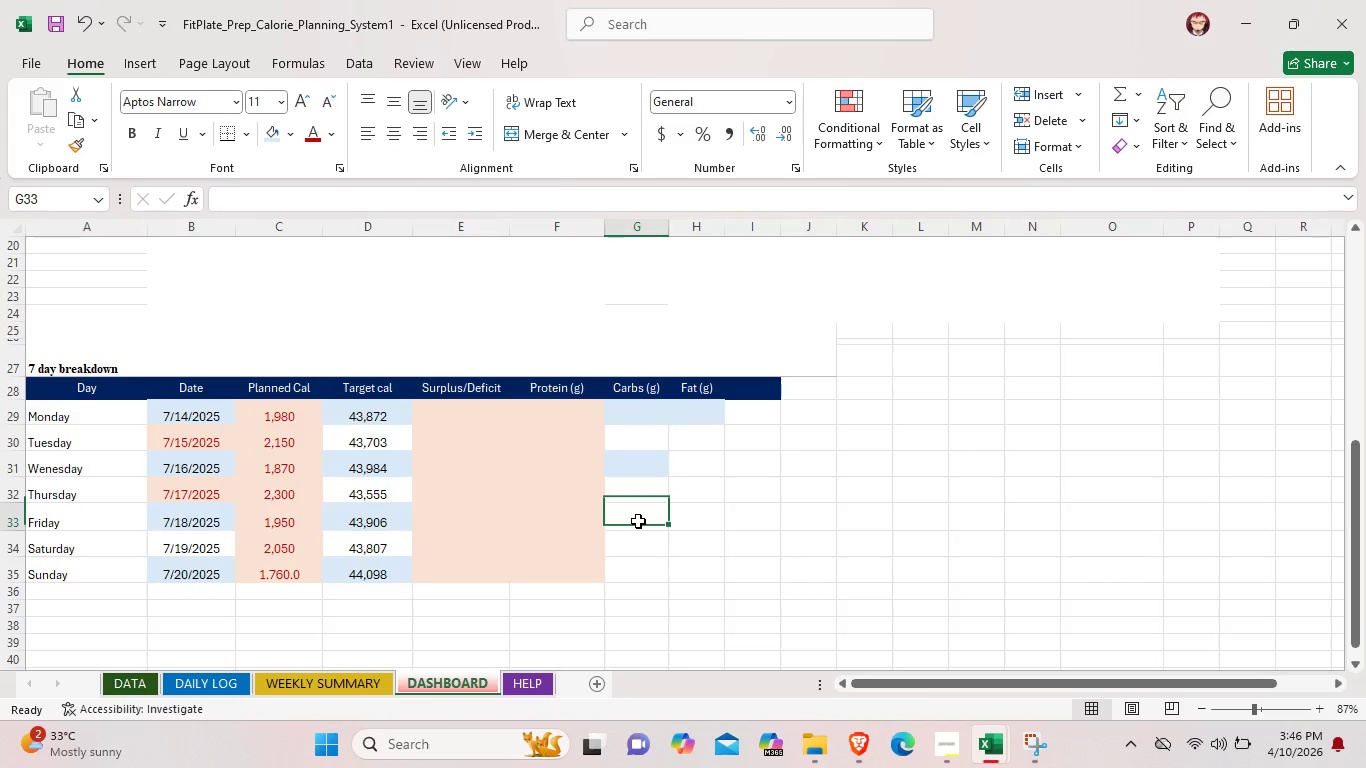 
left_click([638, 521])
 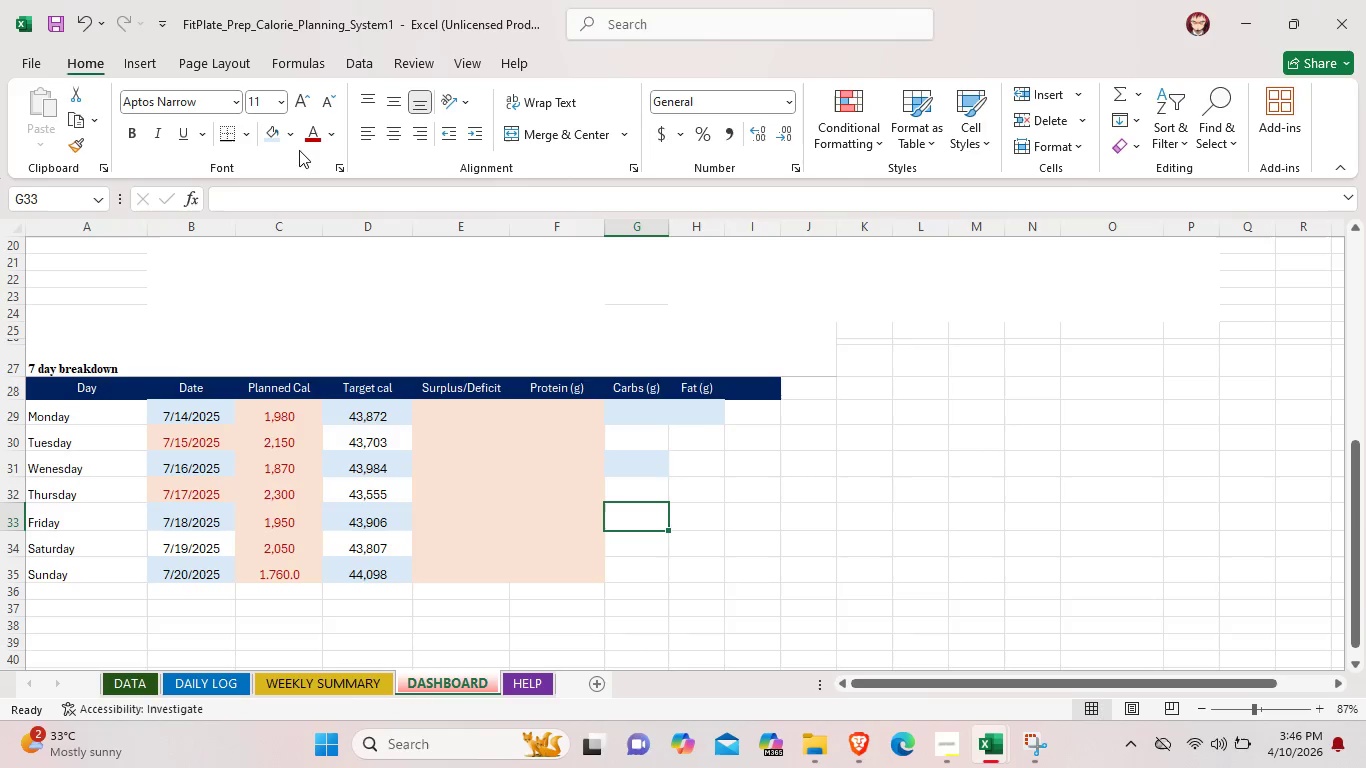 
left_click([268, 132])
 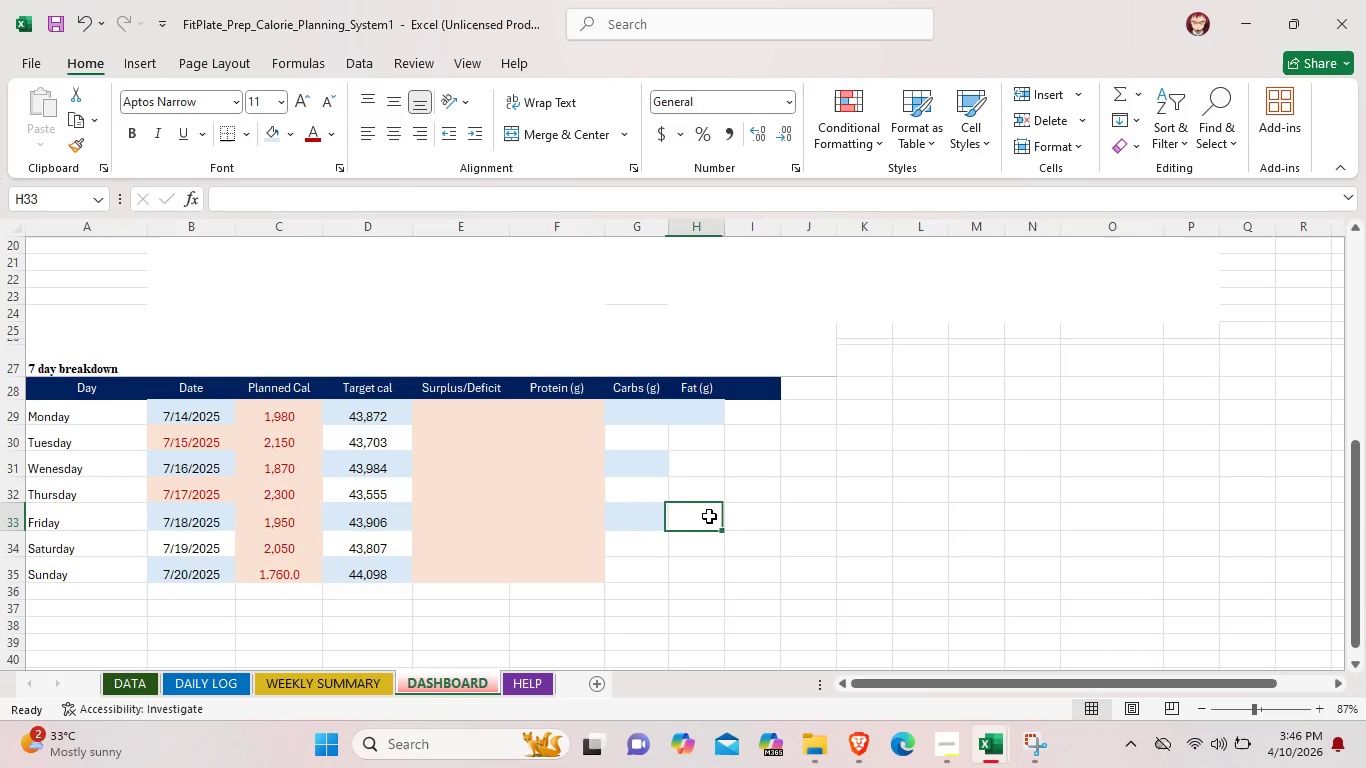 
left_click([709, 516])
 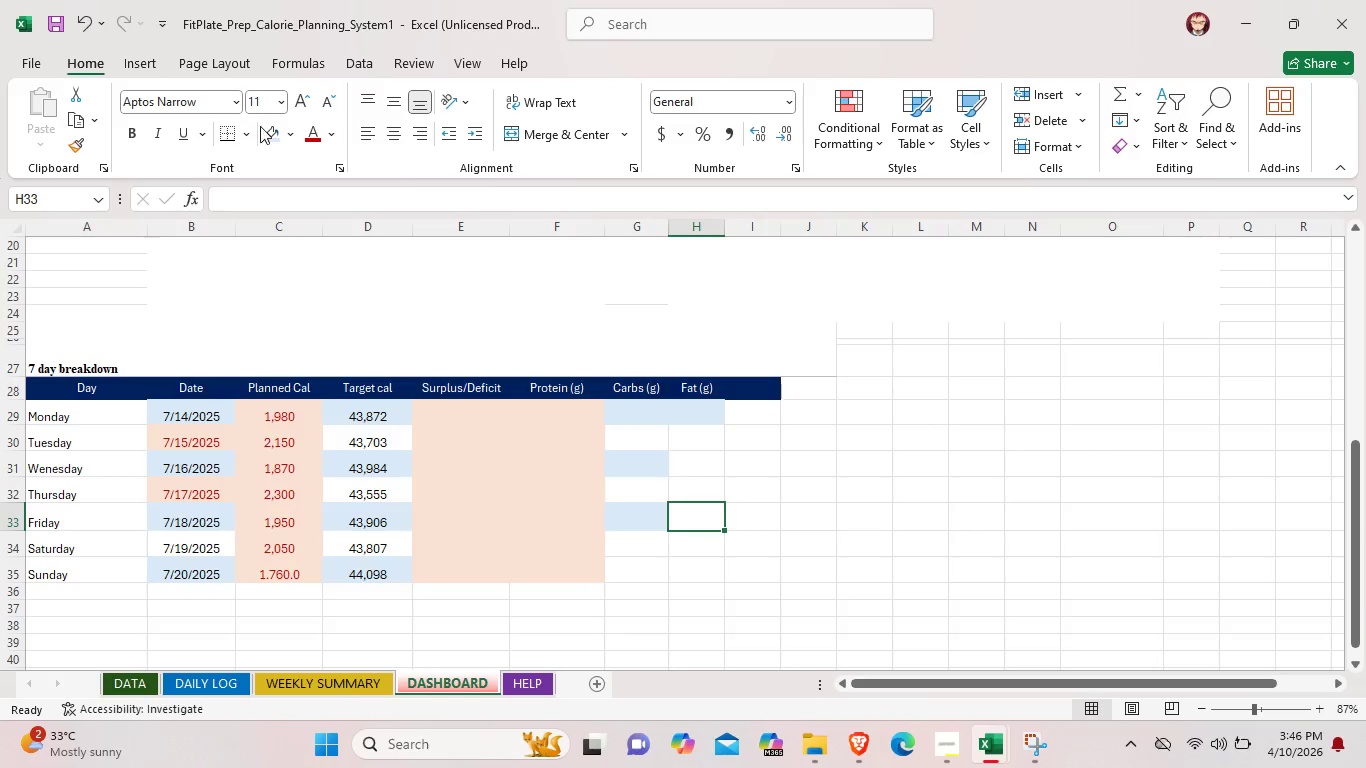 
left_click([263, 130])
 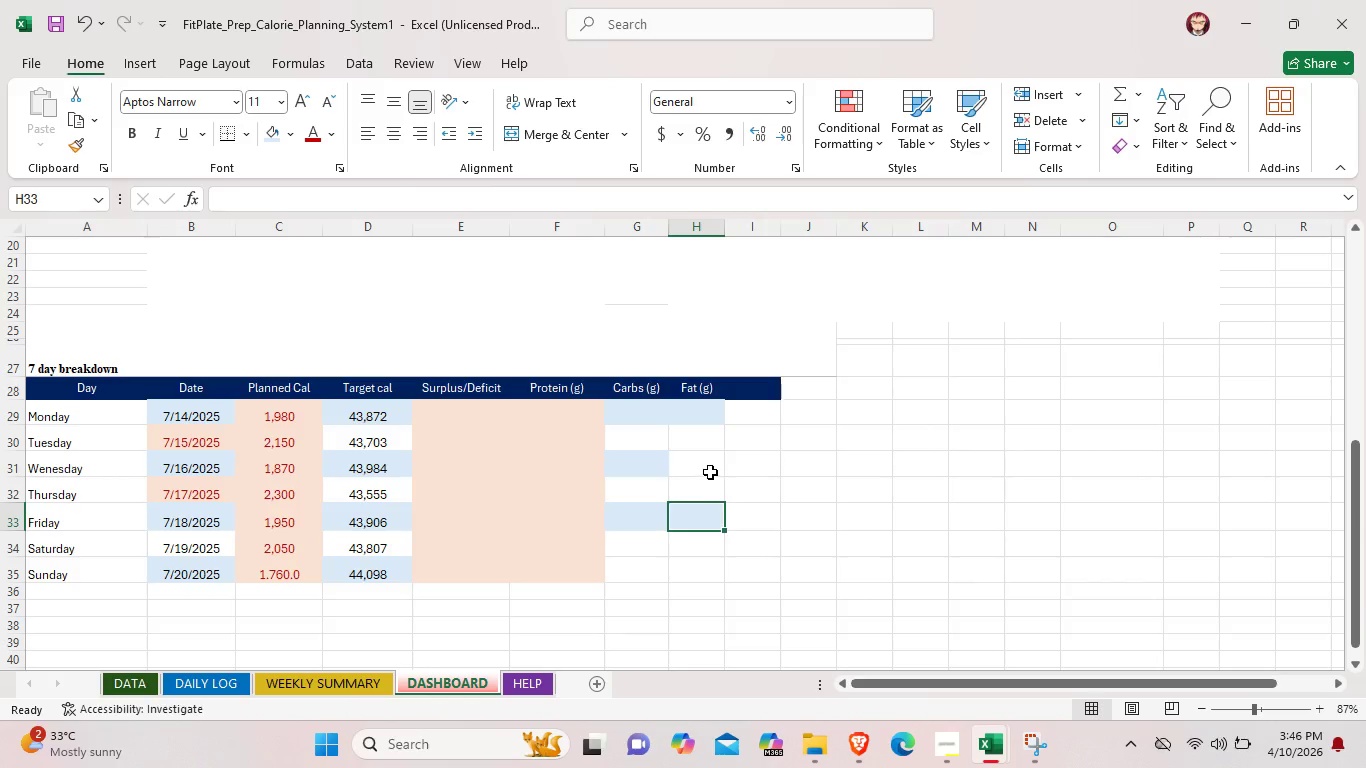 
left_click([710, 472])
 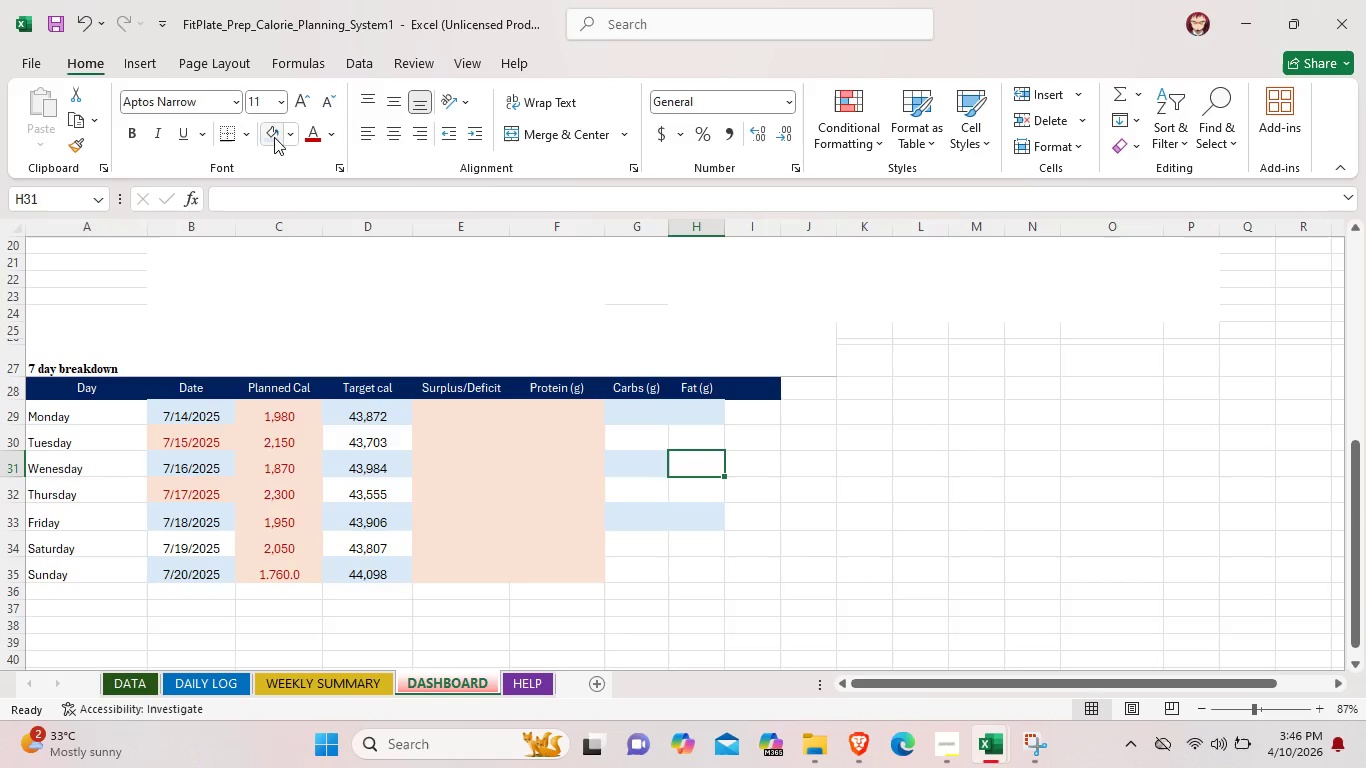 
left_click([270, 136])
 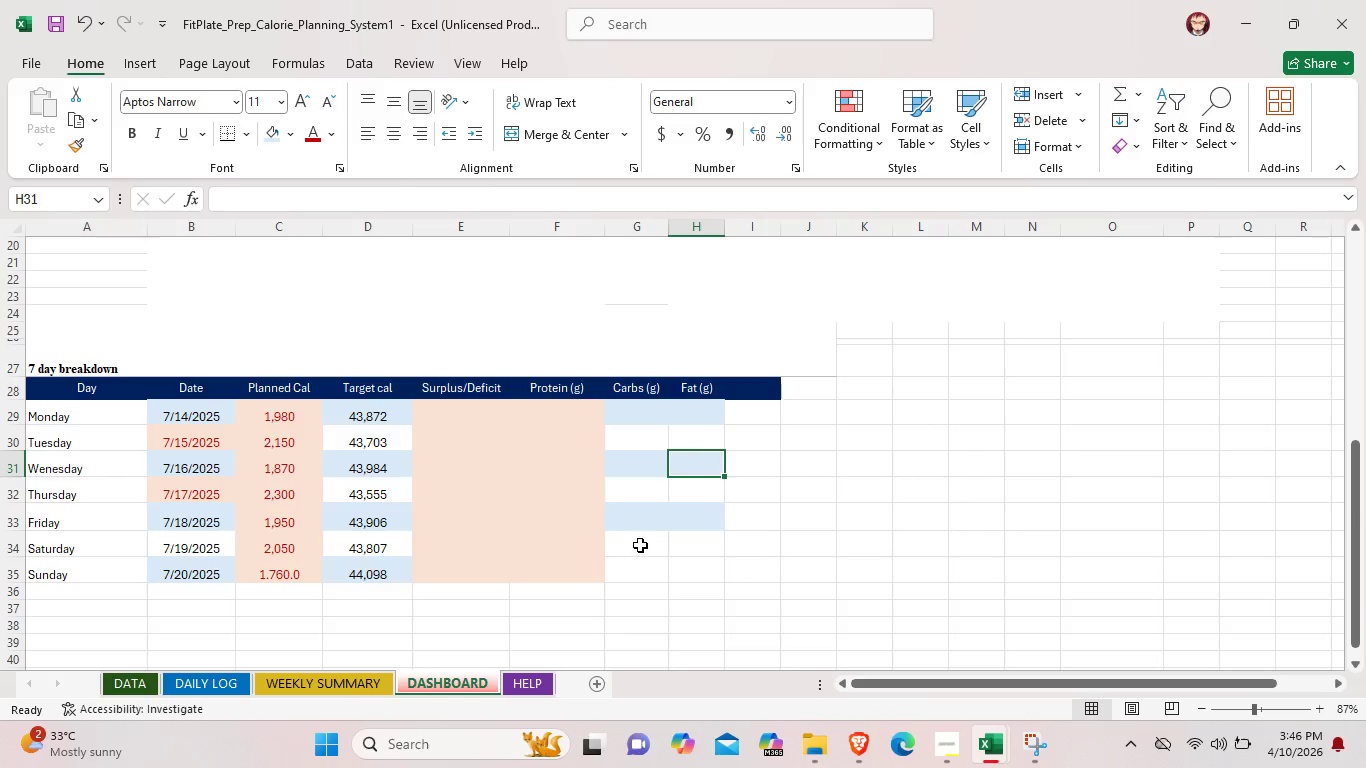 
left_click([646, 573])
 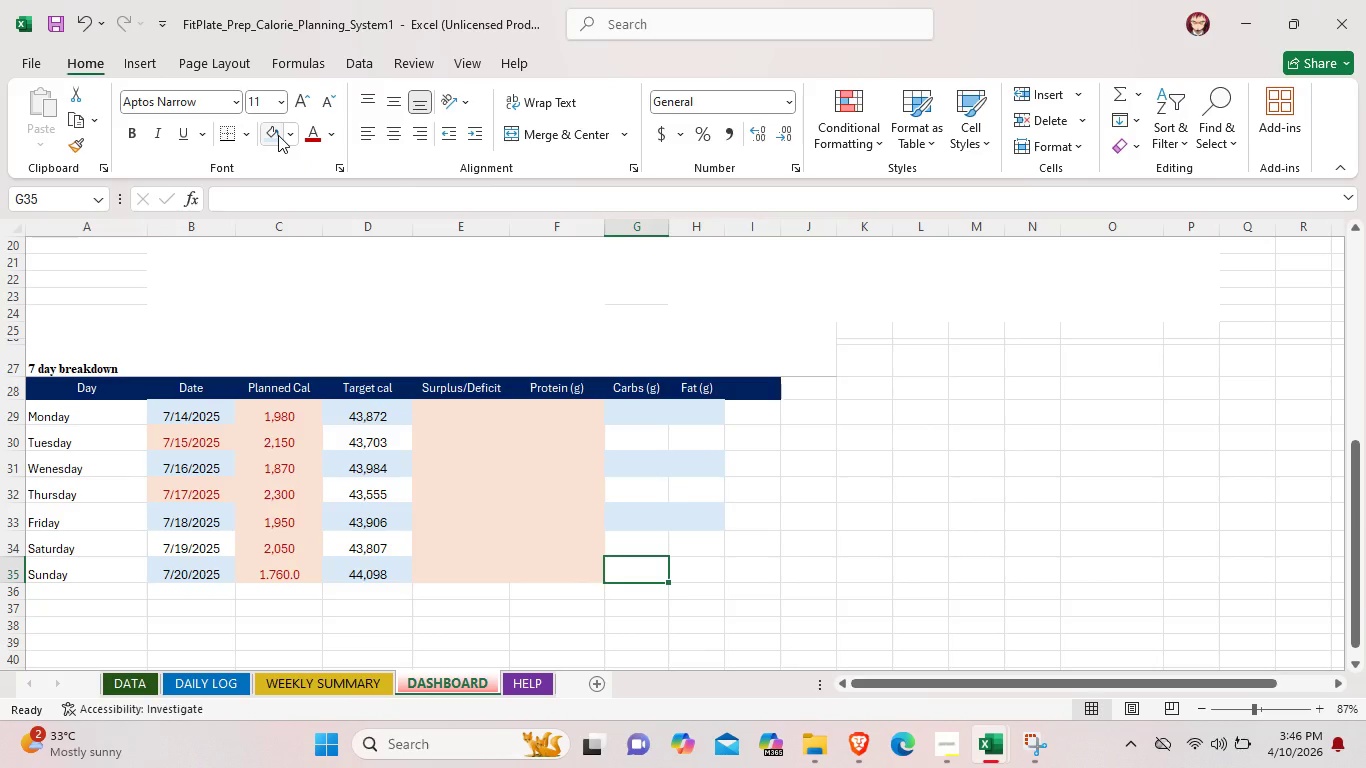 
left_click([278, 135])
 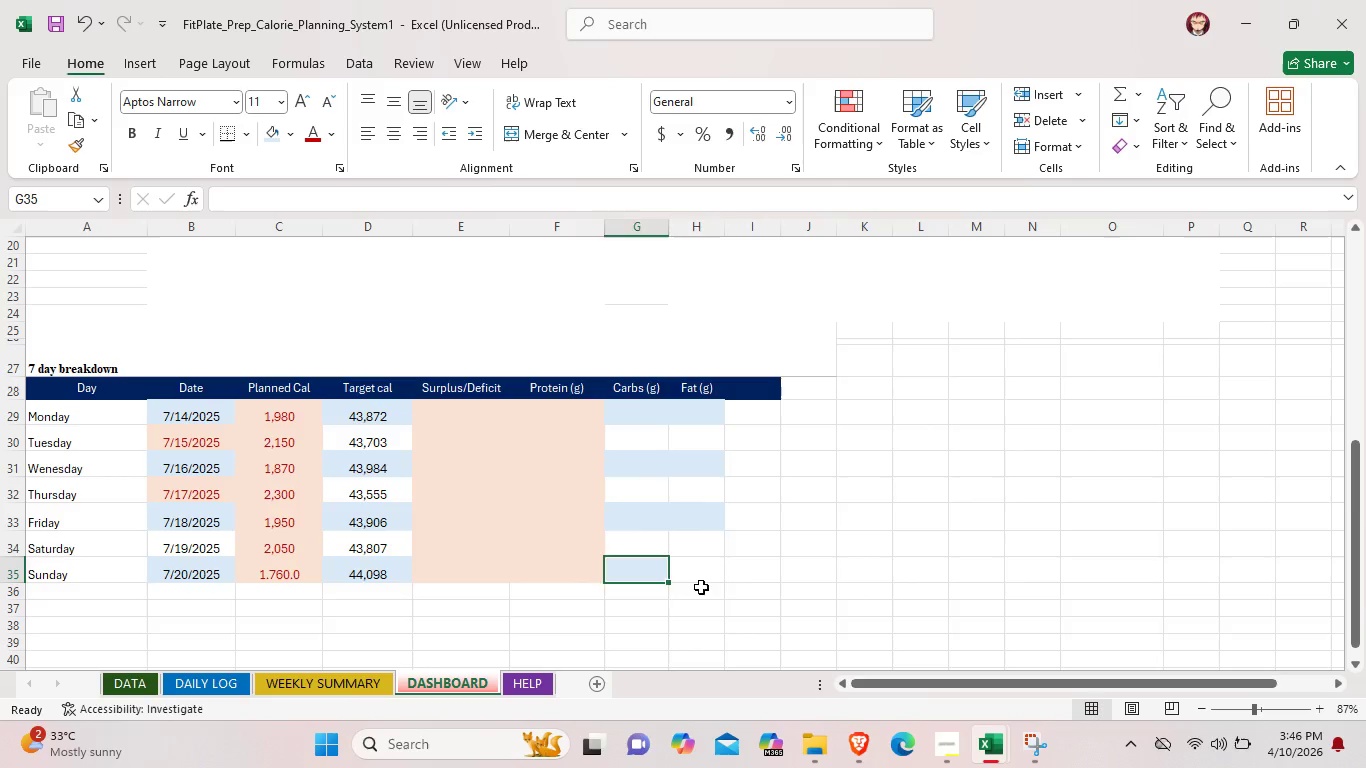 
left_click([701, 587])
 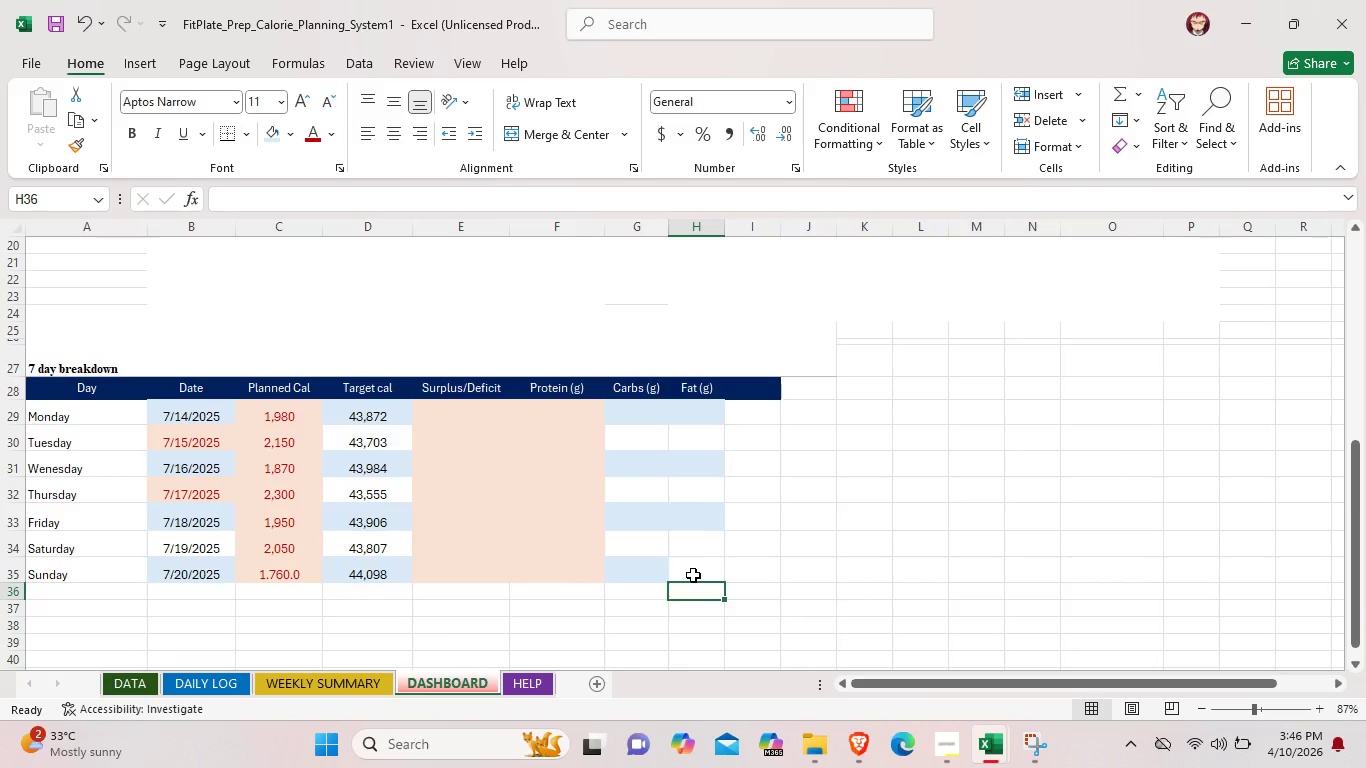 
left_click([693, 575])
 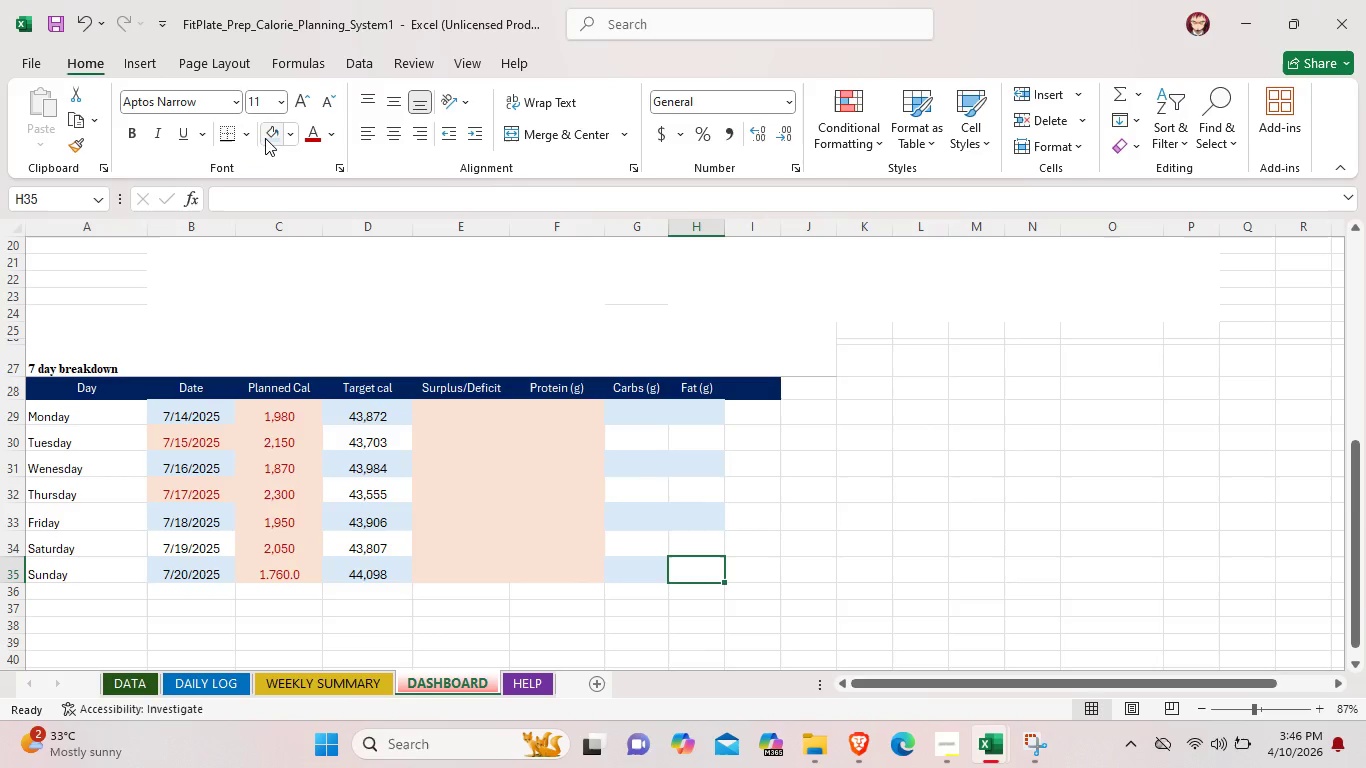 
left_click([265, 138])
 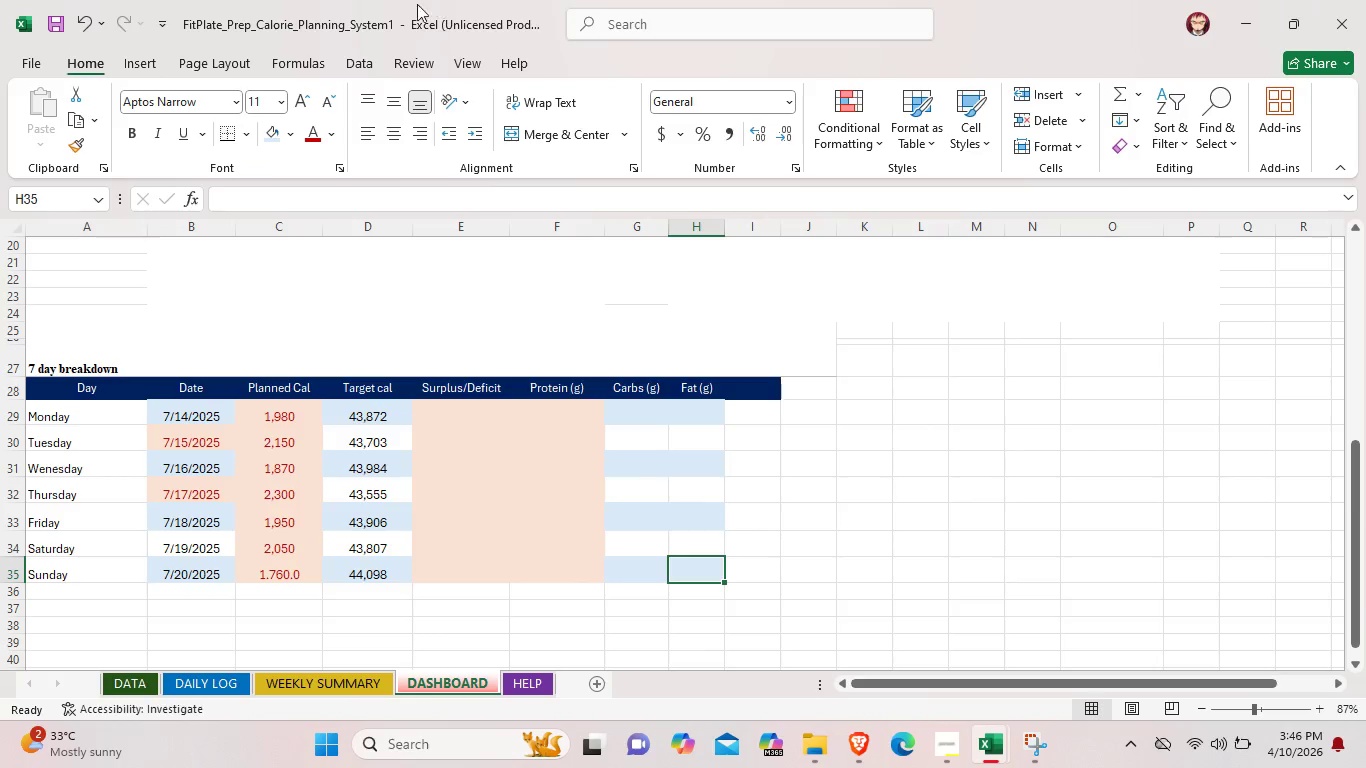 
wait(5.77)
 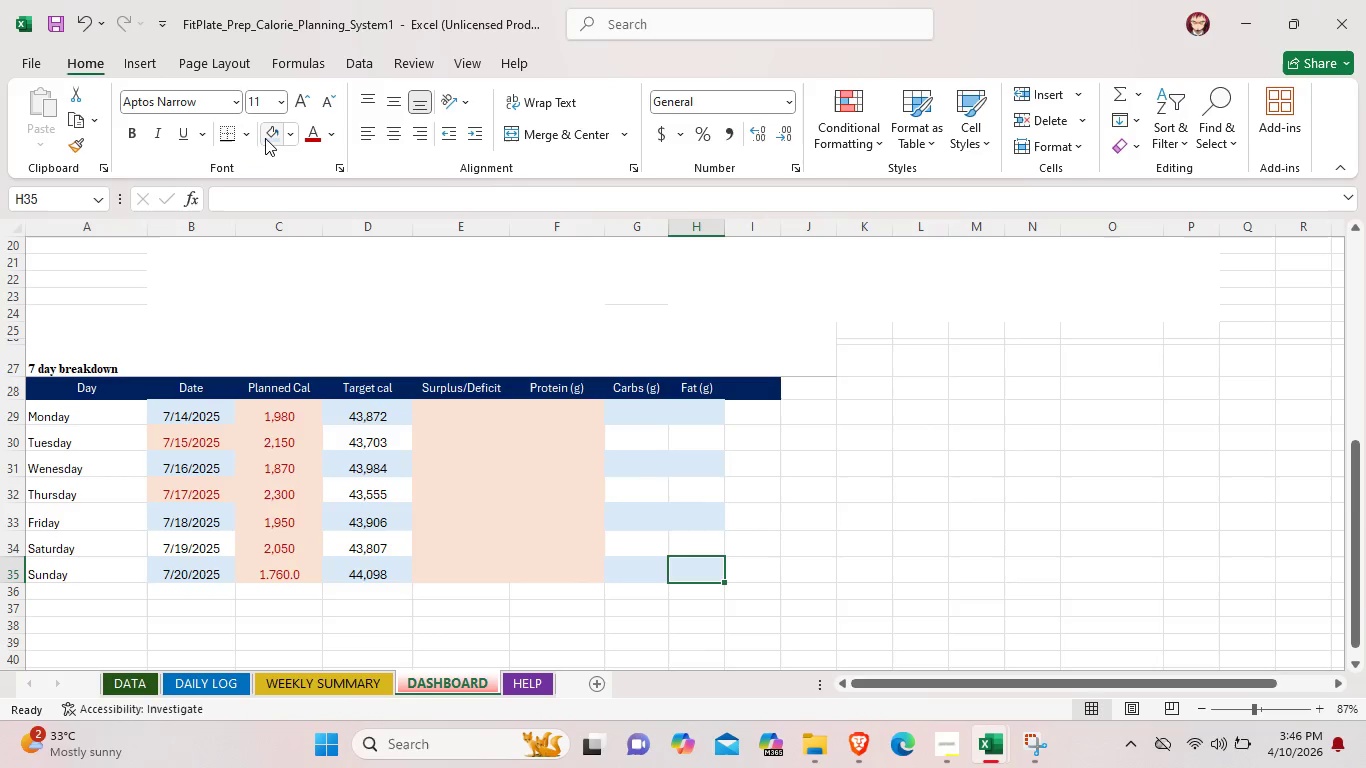 
left_click_drag(start_coordinate=[724, 226], to_coordinate=[748, 232])
 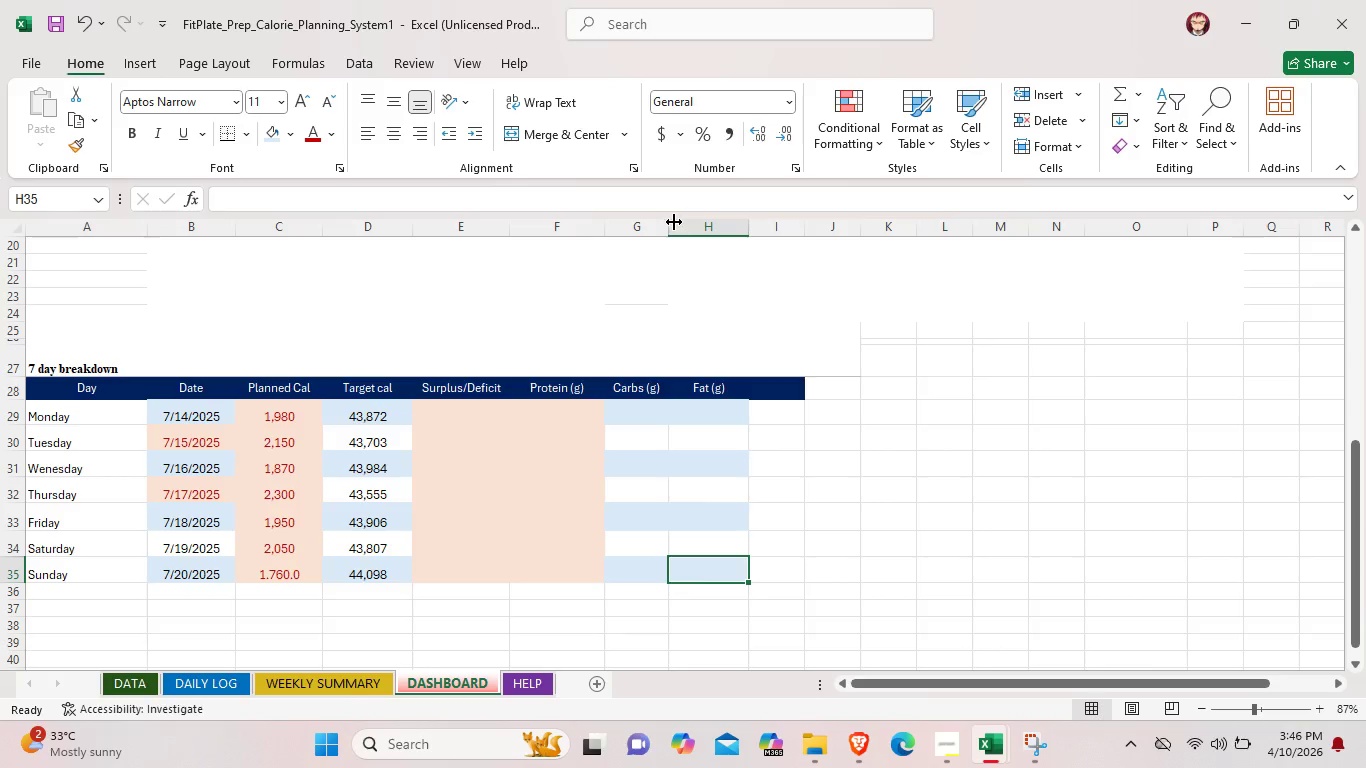 
left_click_drag(start_coordinate=[670, 226], to_coordinate=[689, 232])
 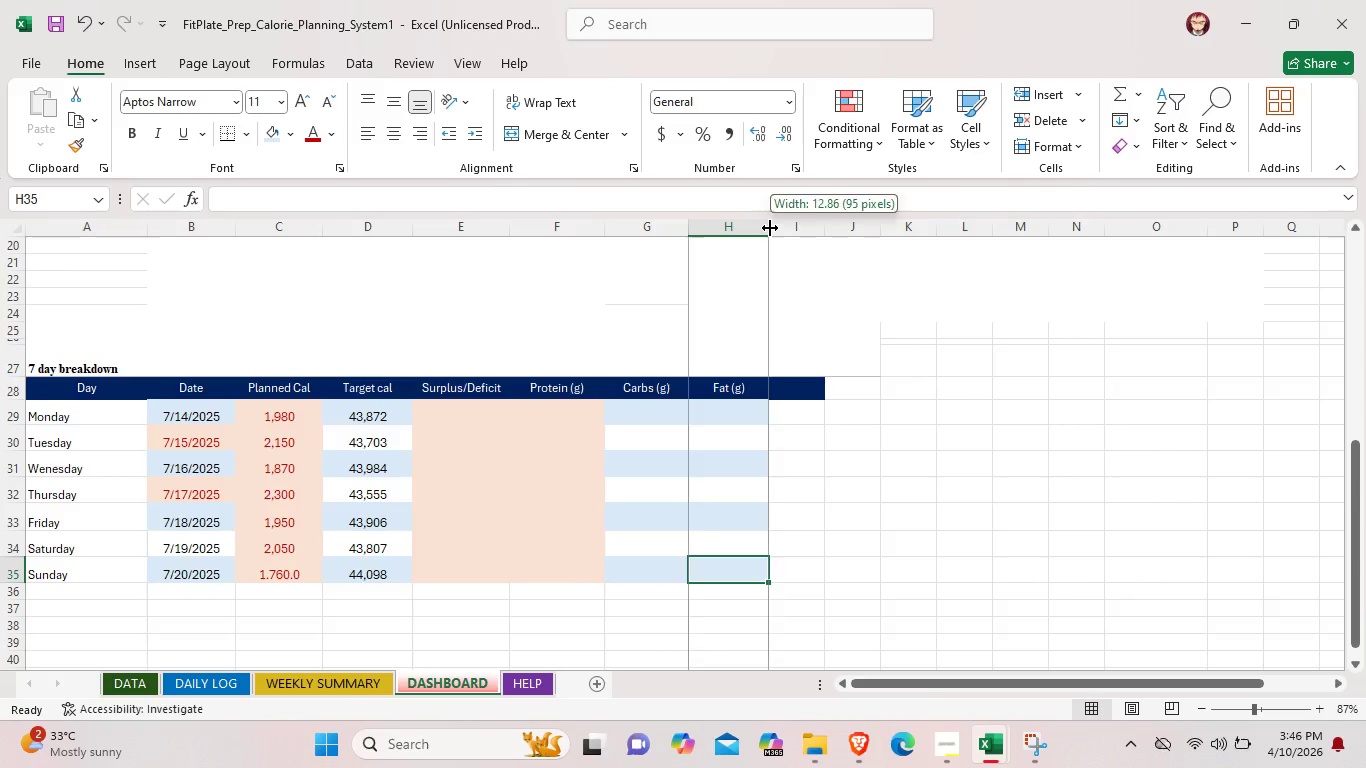 
left_click_drag(start_coordinate=[770, 228], to_coordinate=[779, 227])
 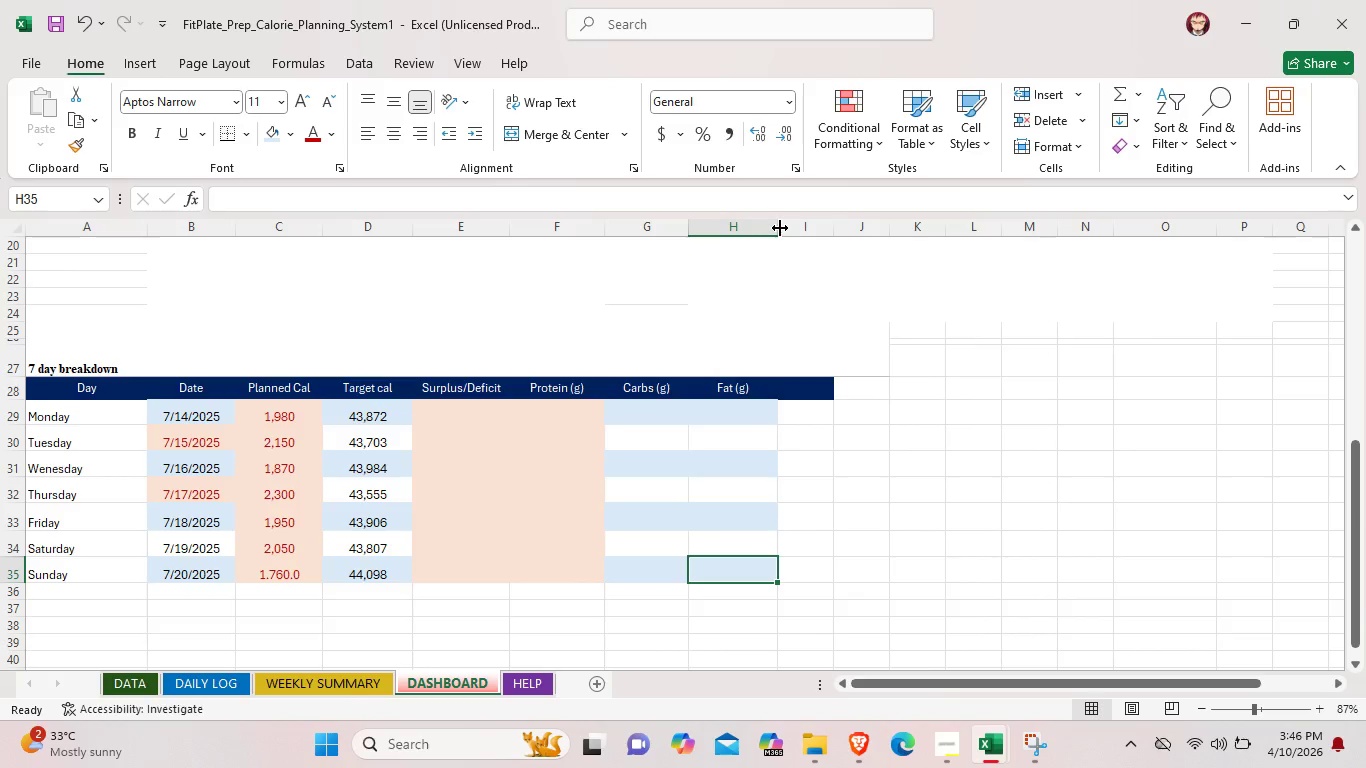 
wait(7.0)
 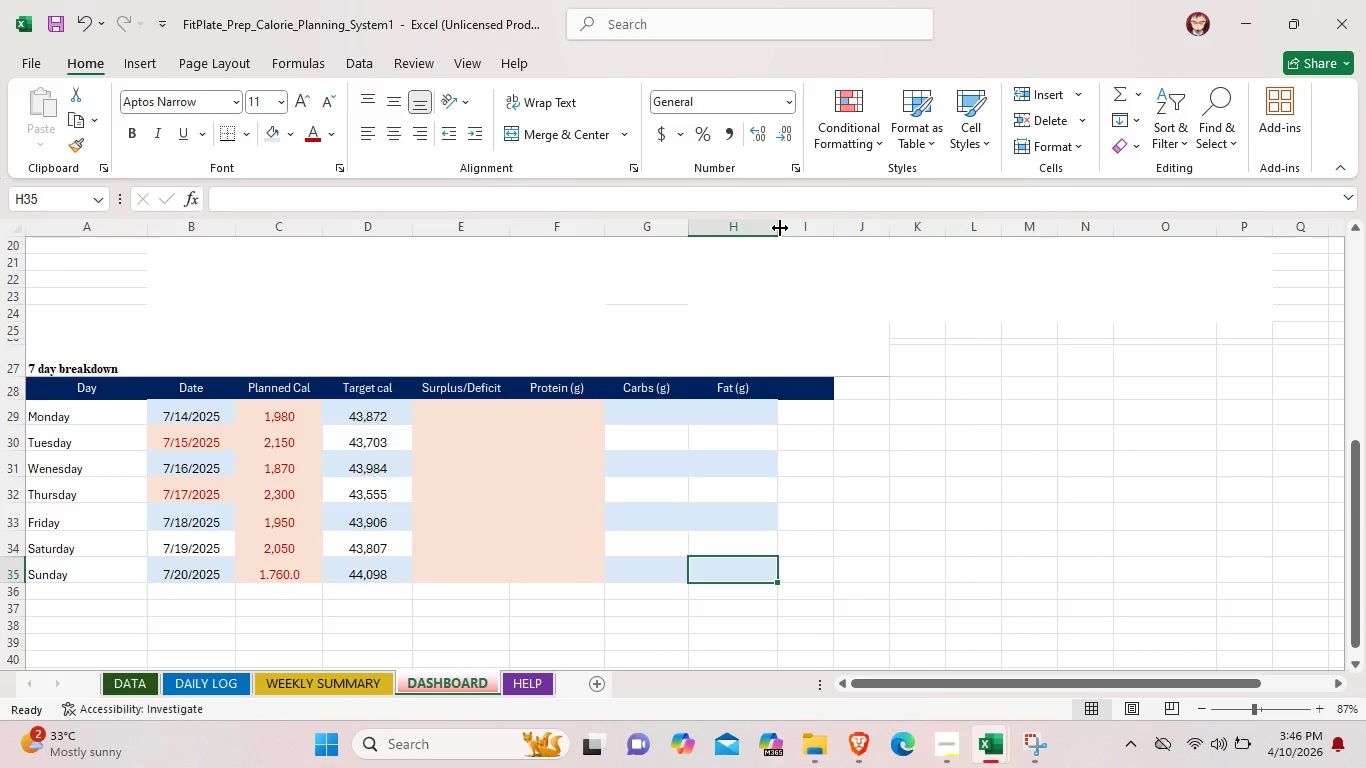 
left_click([813, 399])
 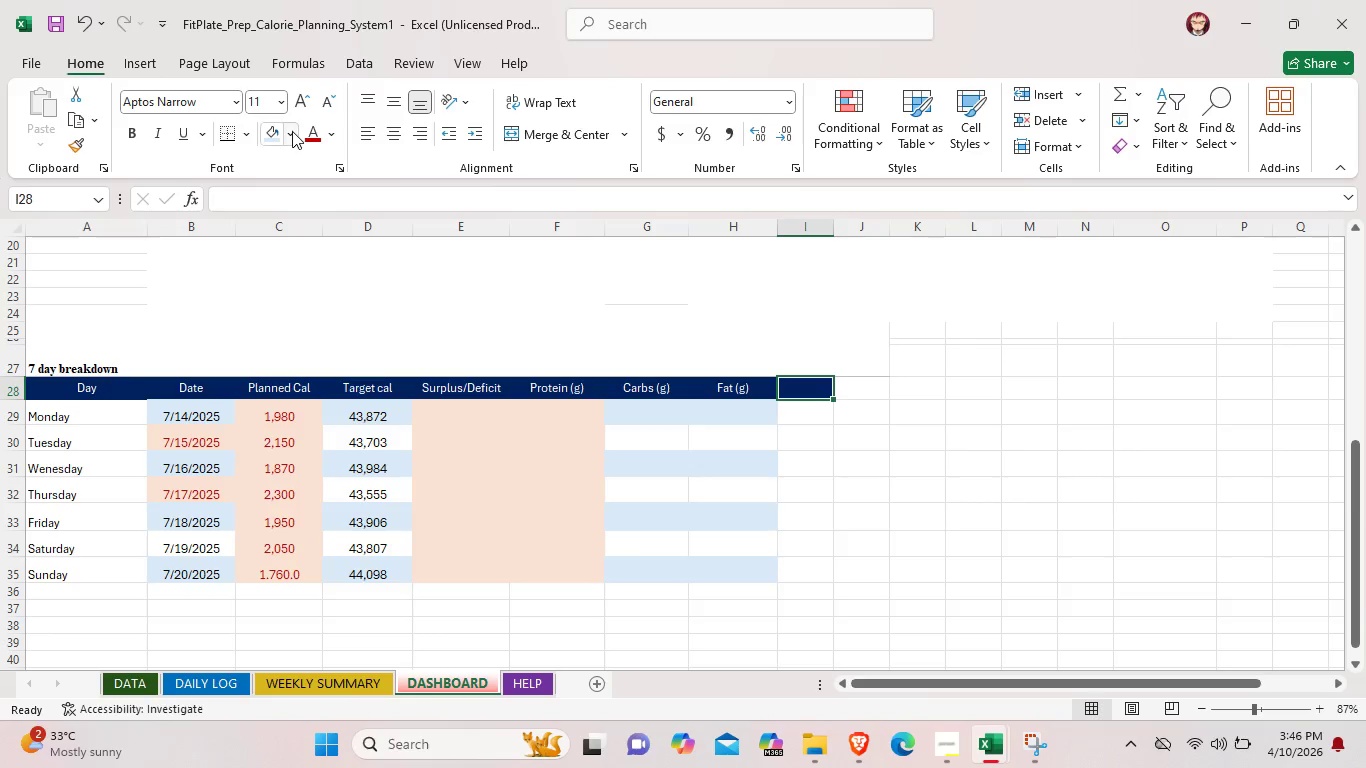 
left_click([292, 131])
 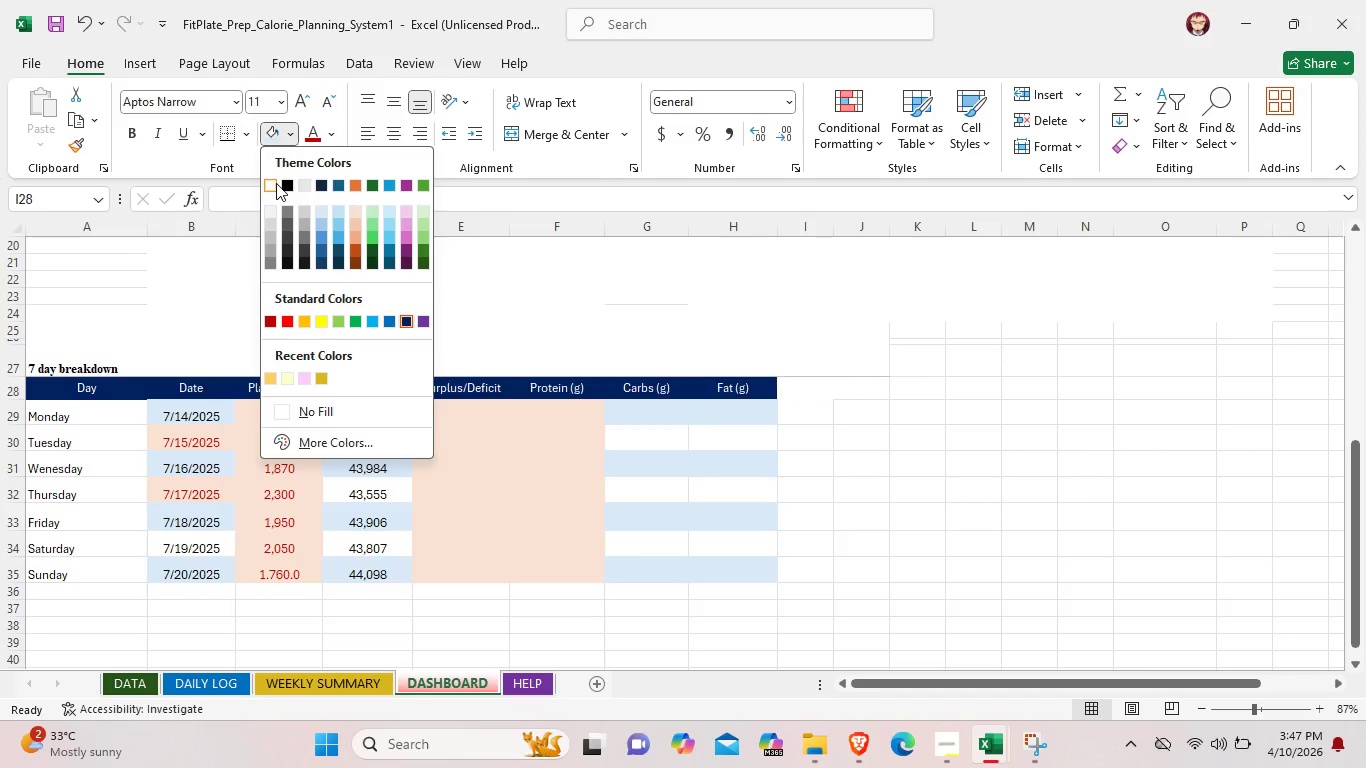 
left_click([276, 183])
 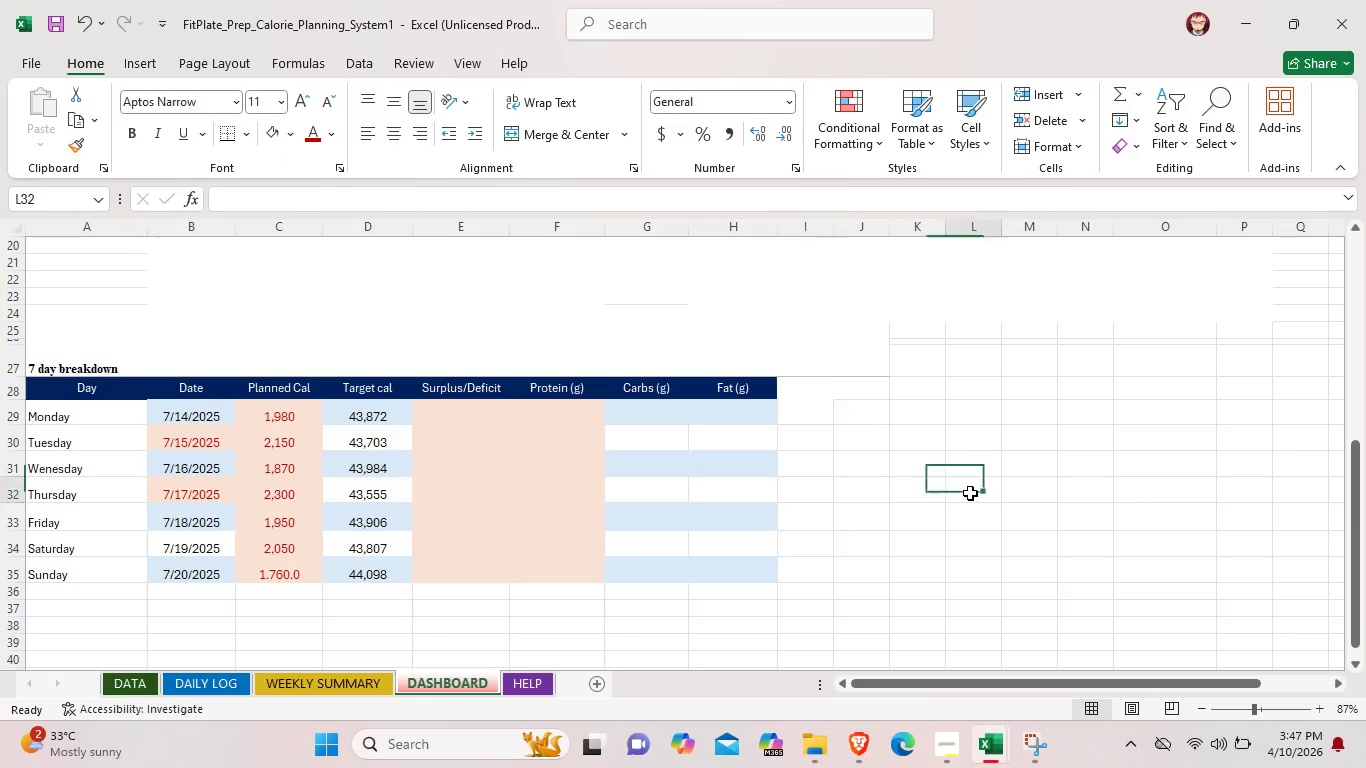 
left_click([970, 493])
 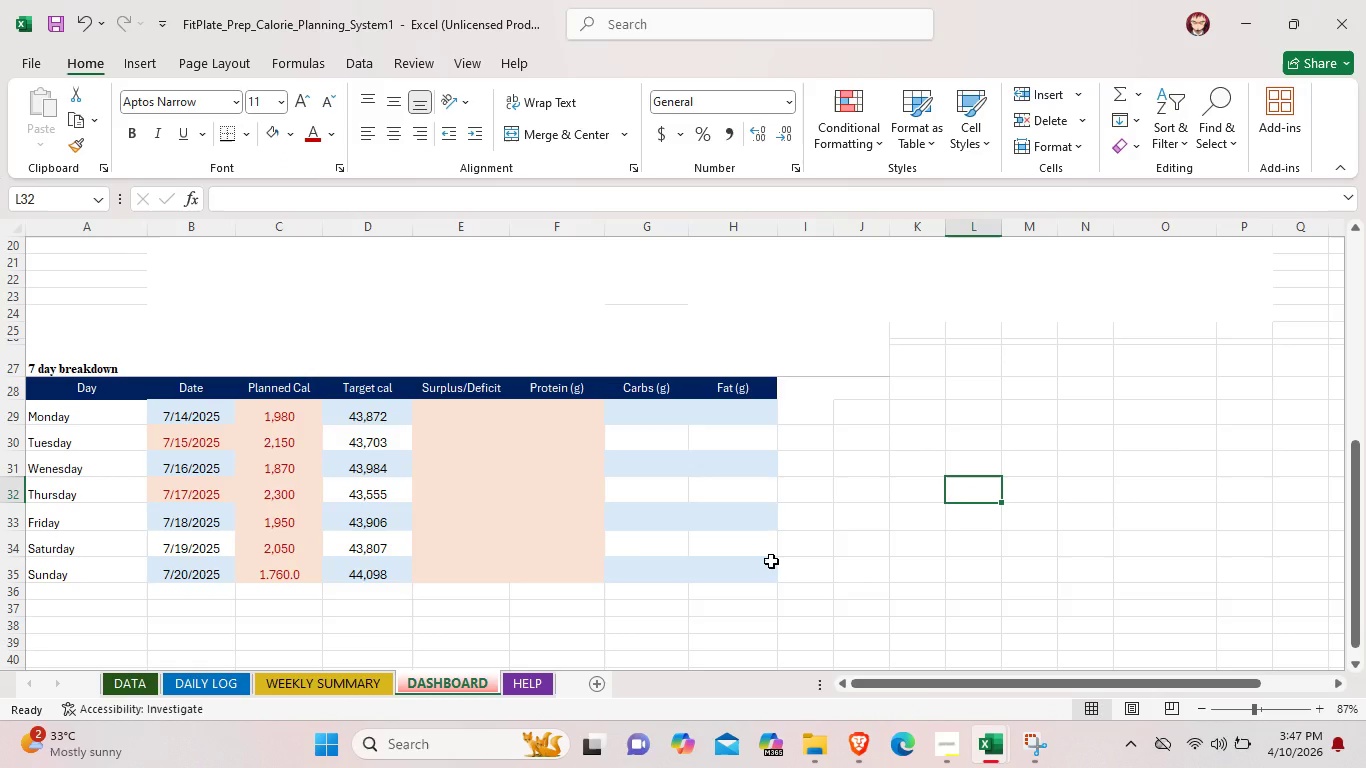 
scroll: coordinate [771, 561], scroll_direction: down, amount: 1.0
 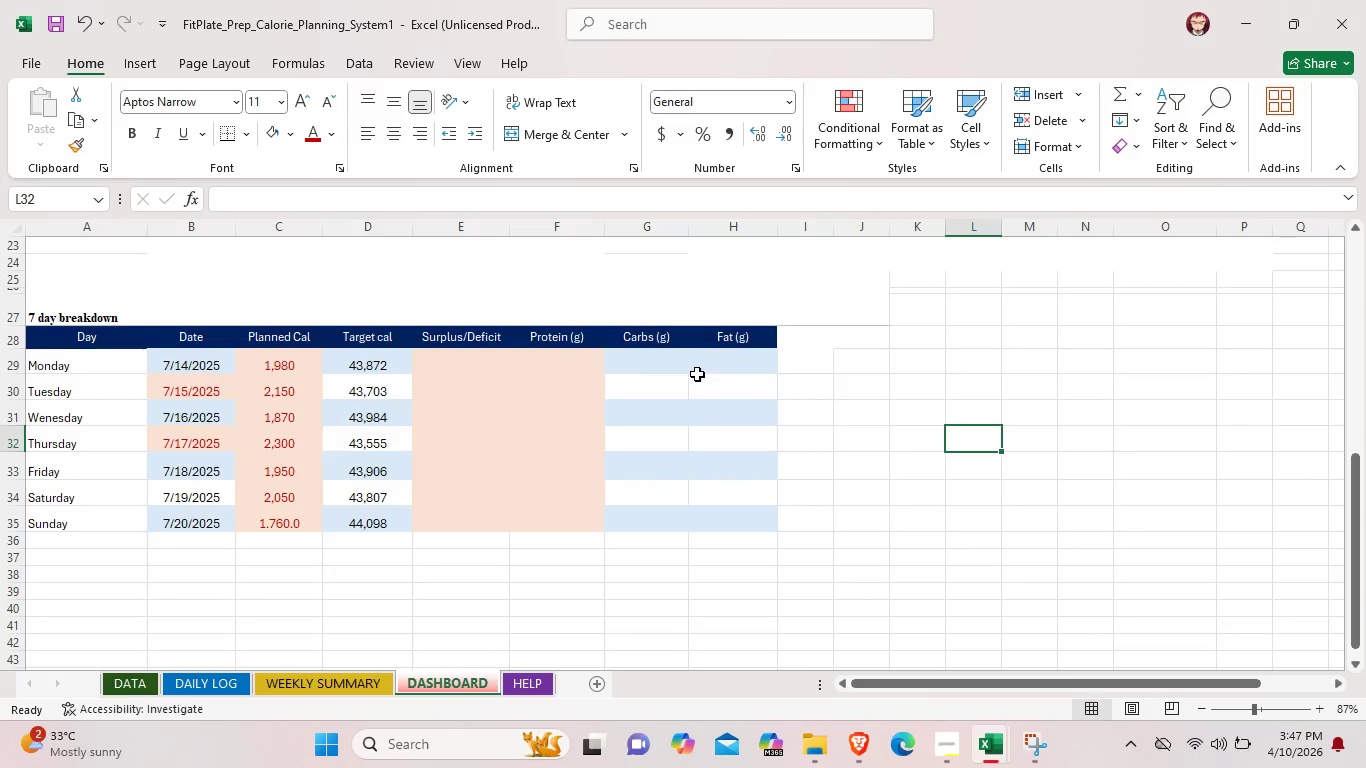 
left_click([448, 373])
 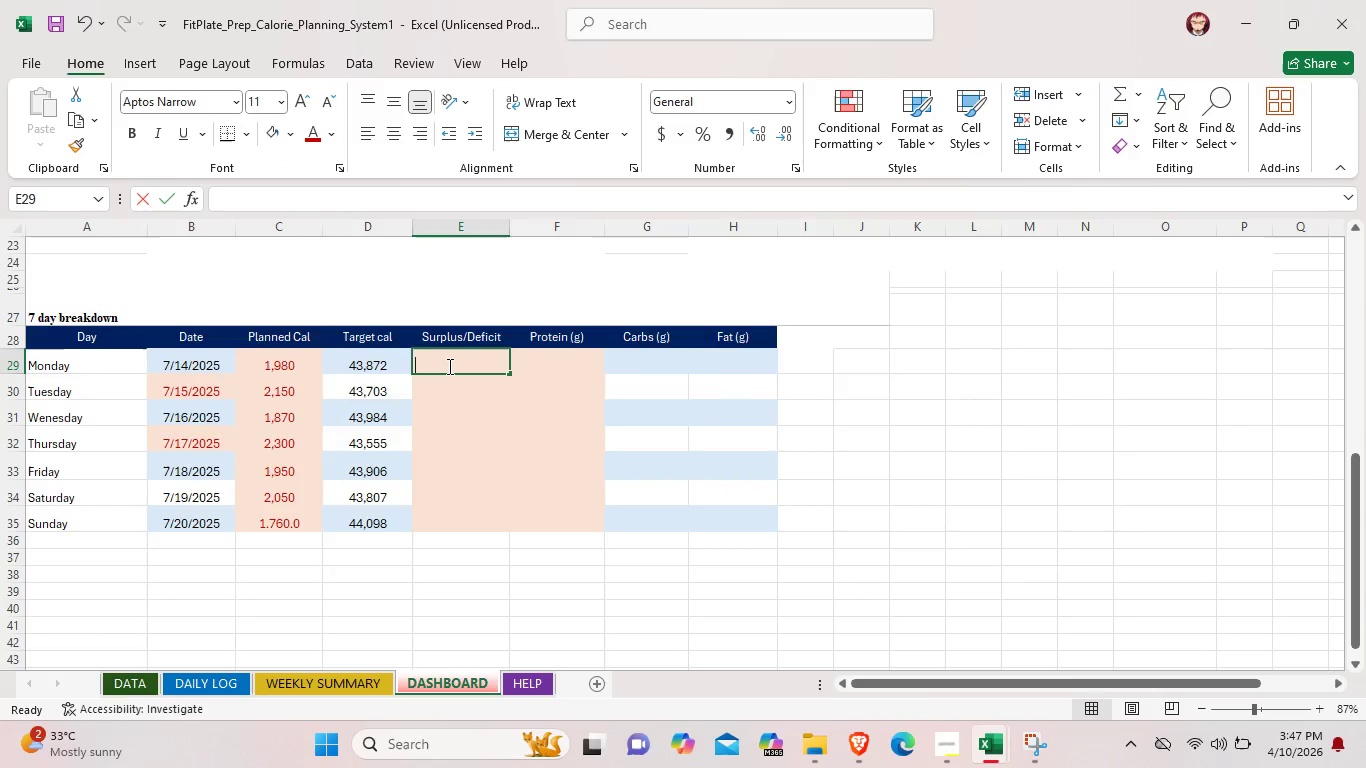 
double_click([448, 366])
 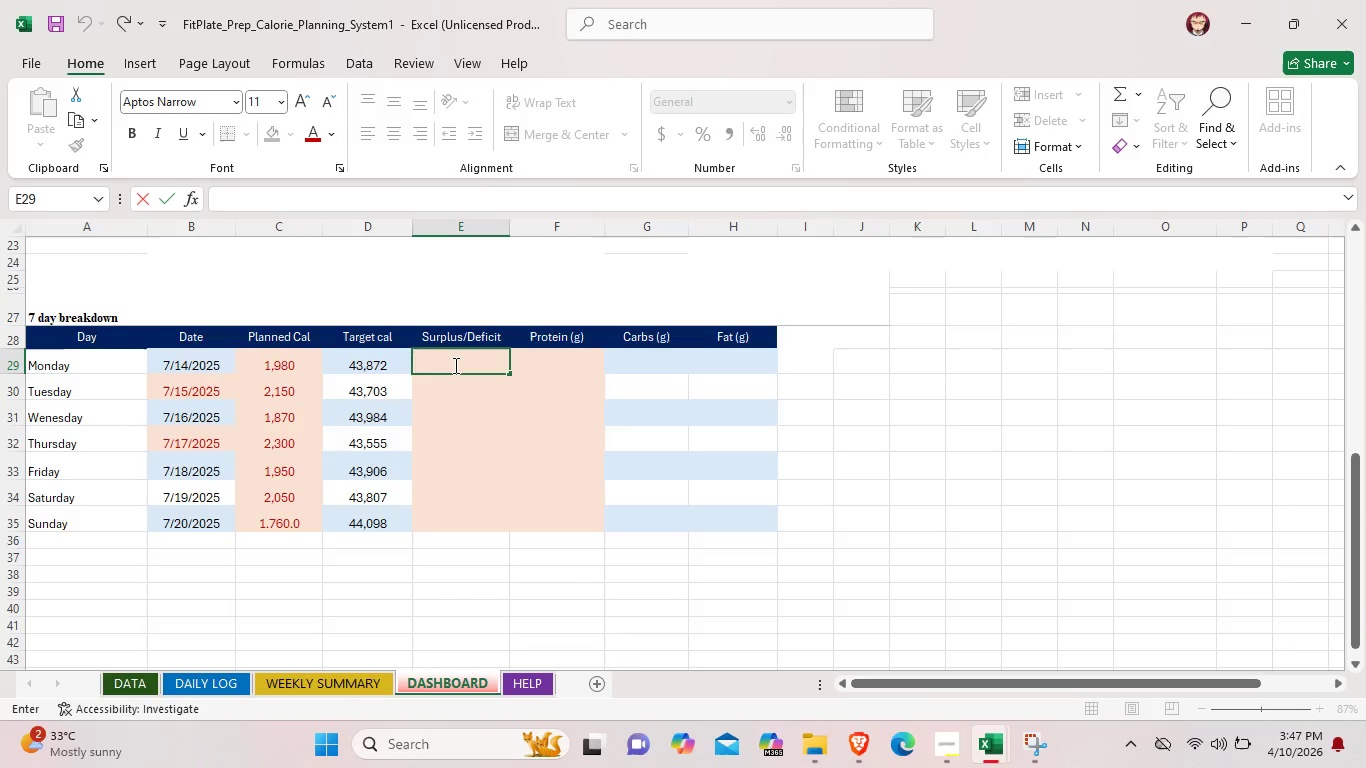 
type(2,000.0)
 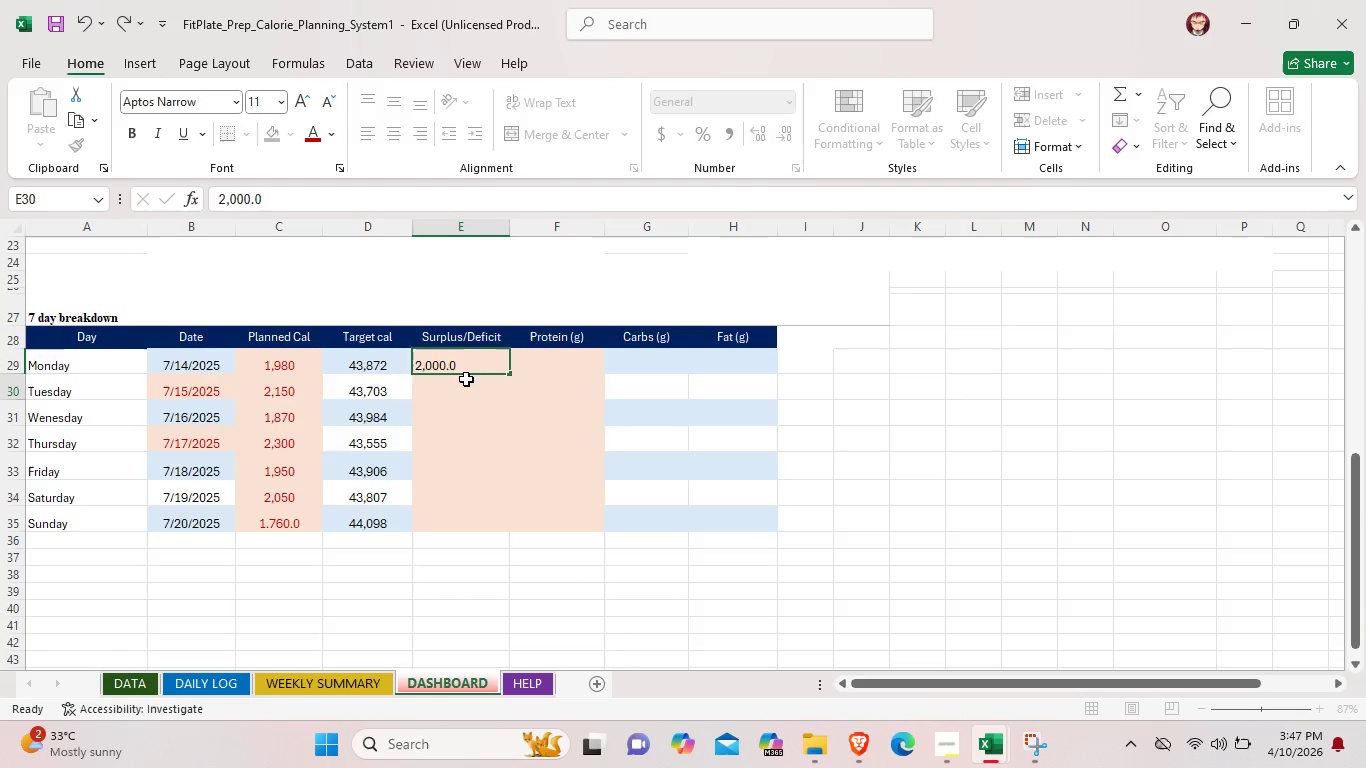 
double_click([466, 379])
 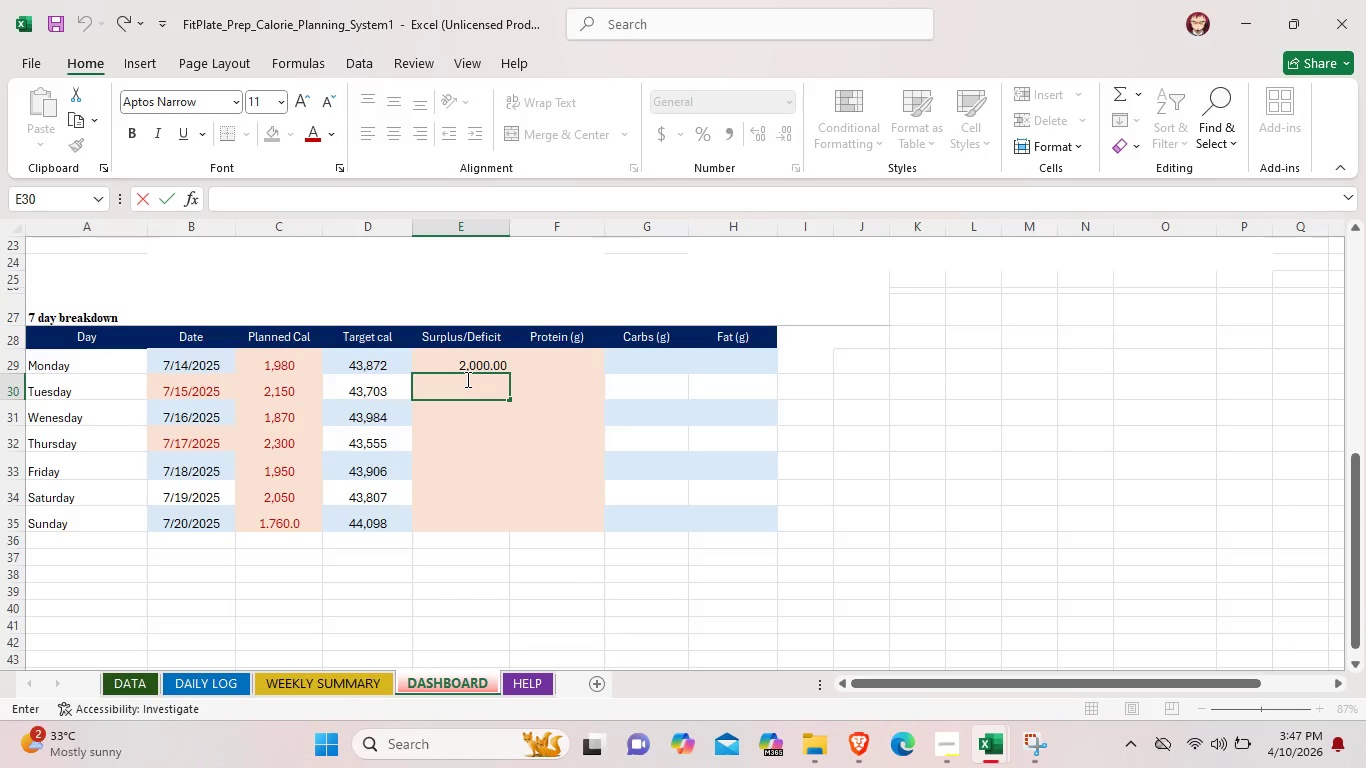 
type(200)
 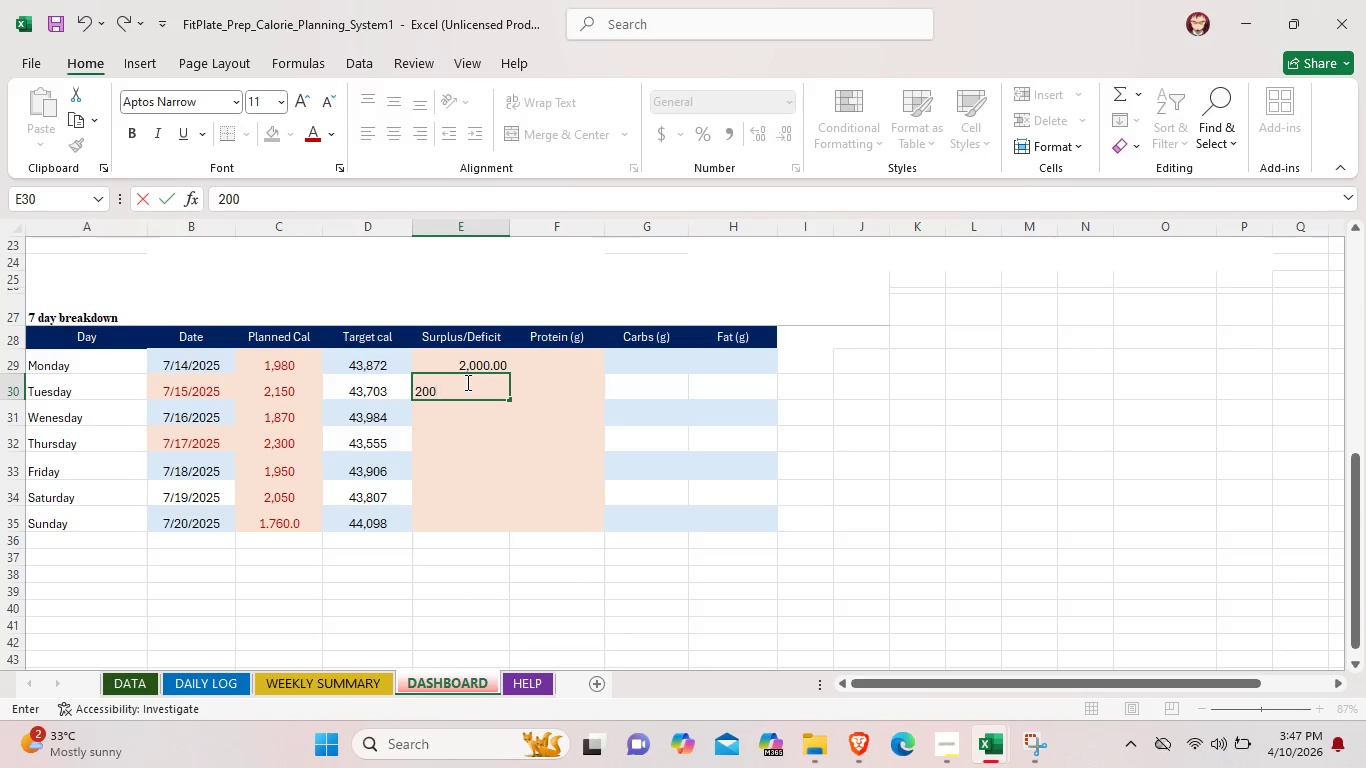 
key(0)
 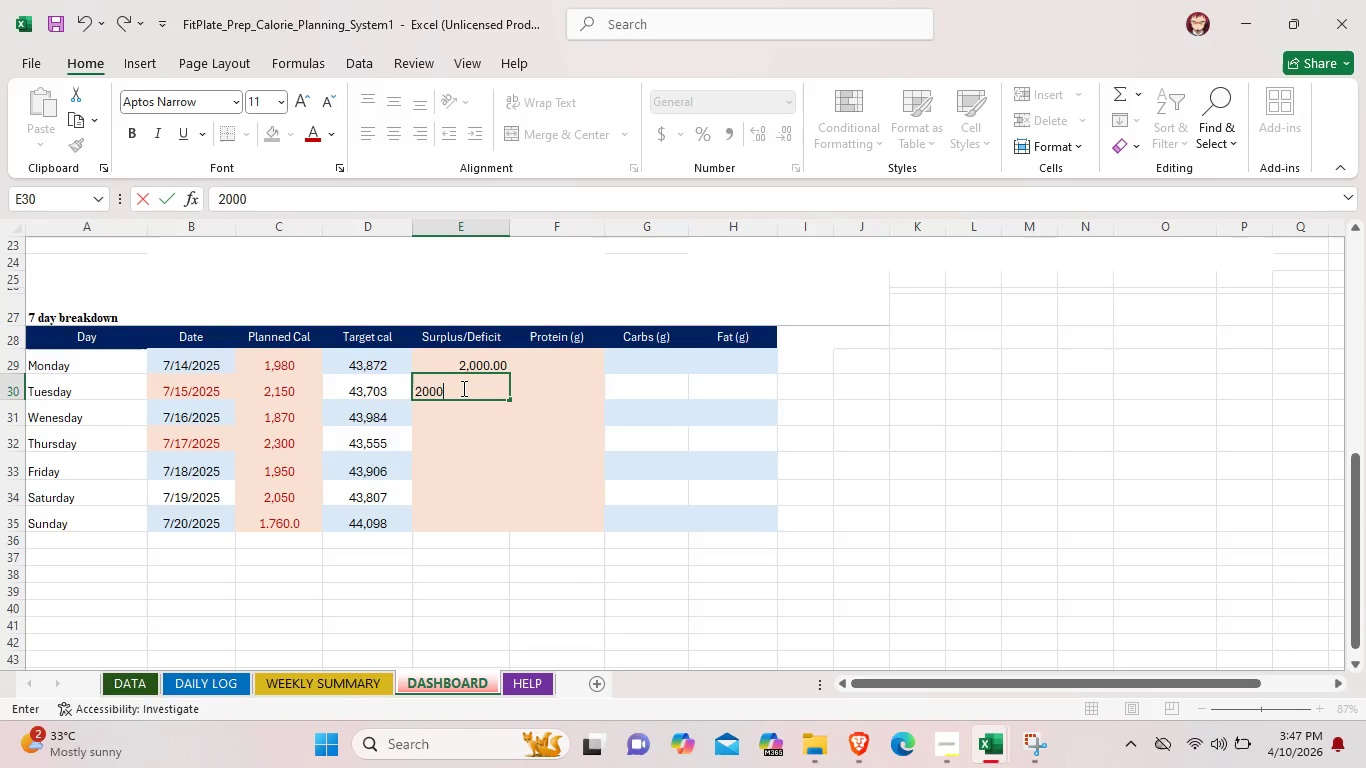 
key(Period)
 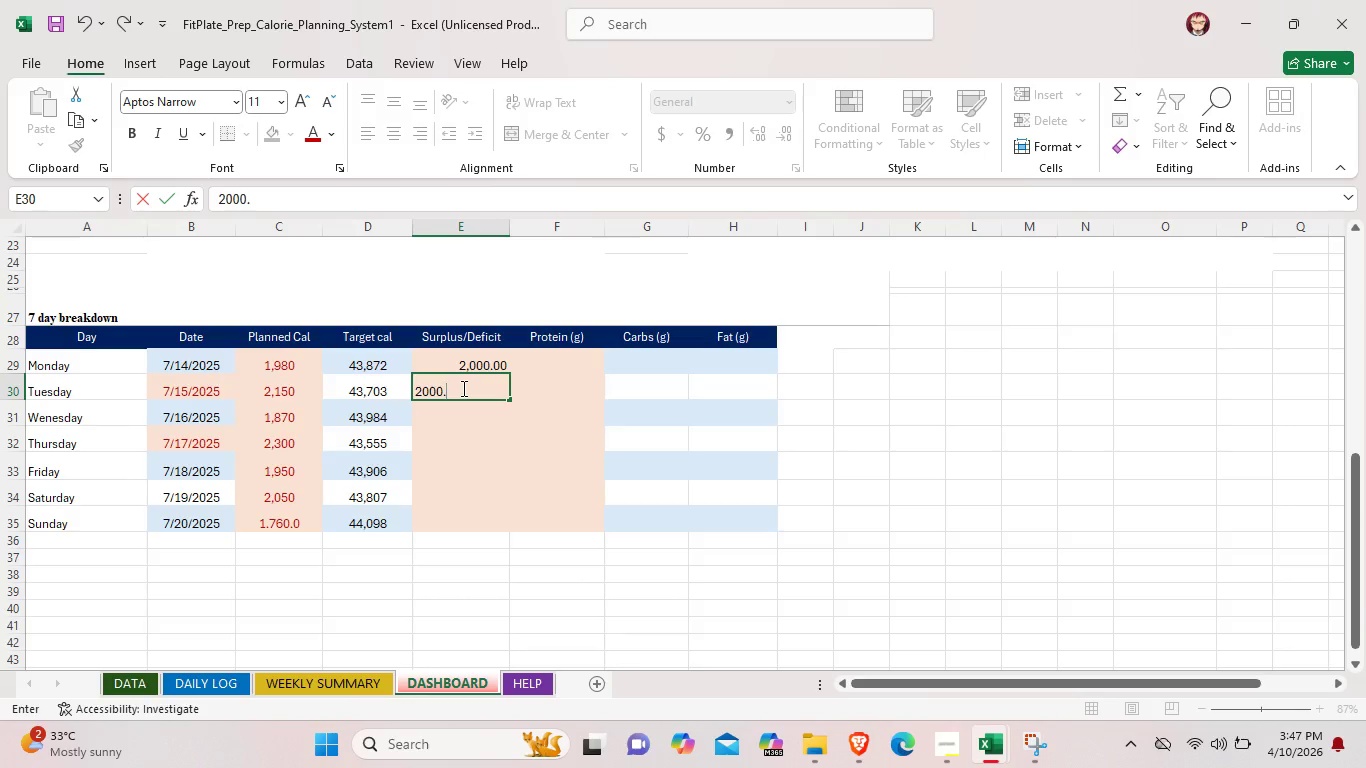 
key(0)
 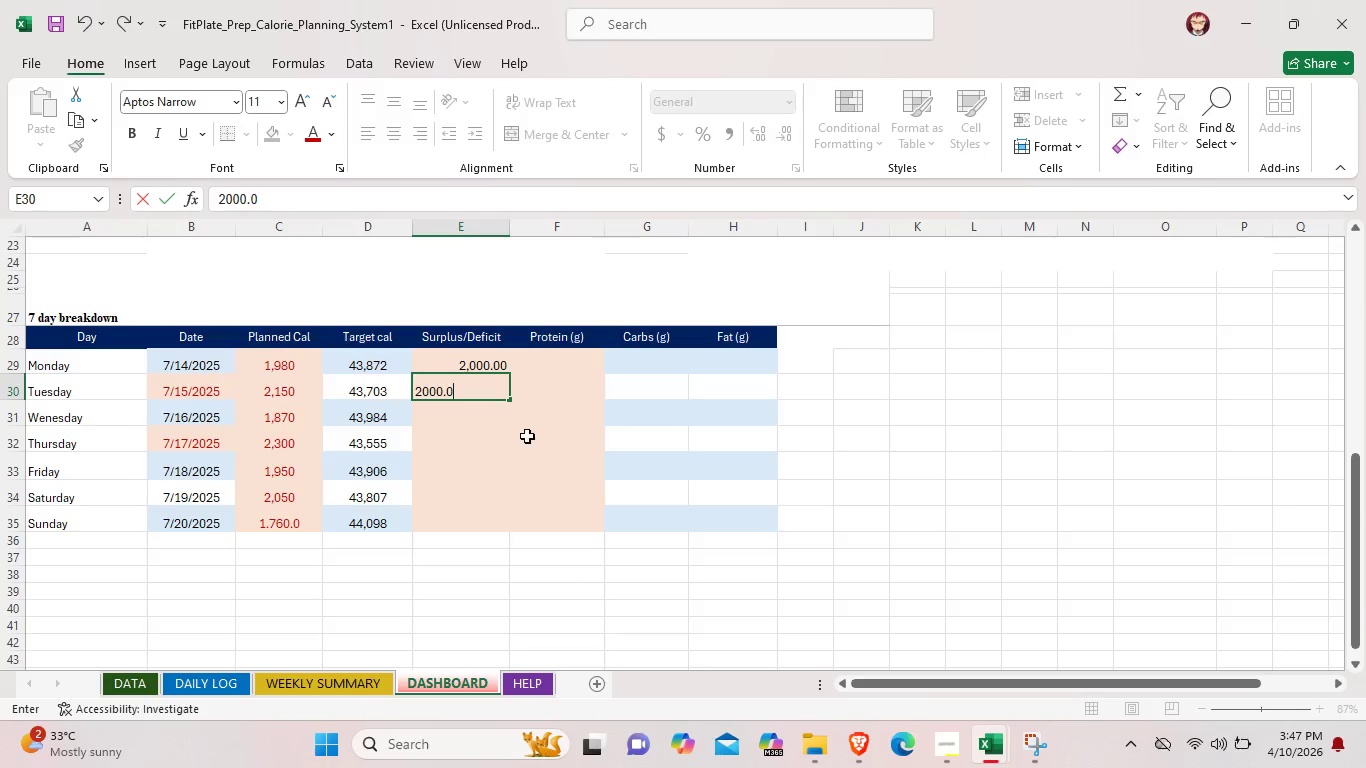 
left_click([530, 439])
 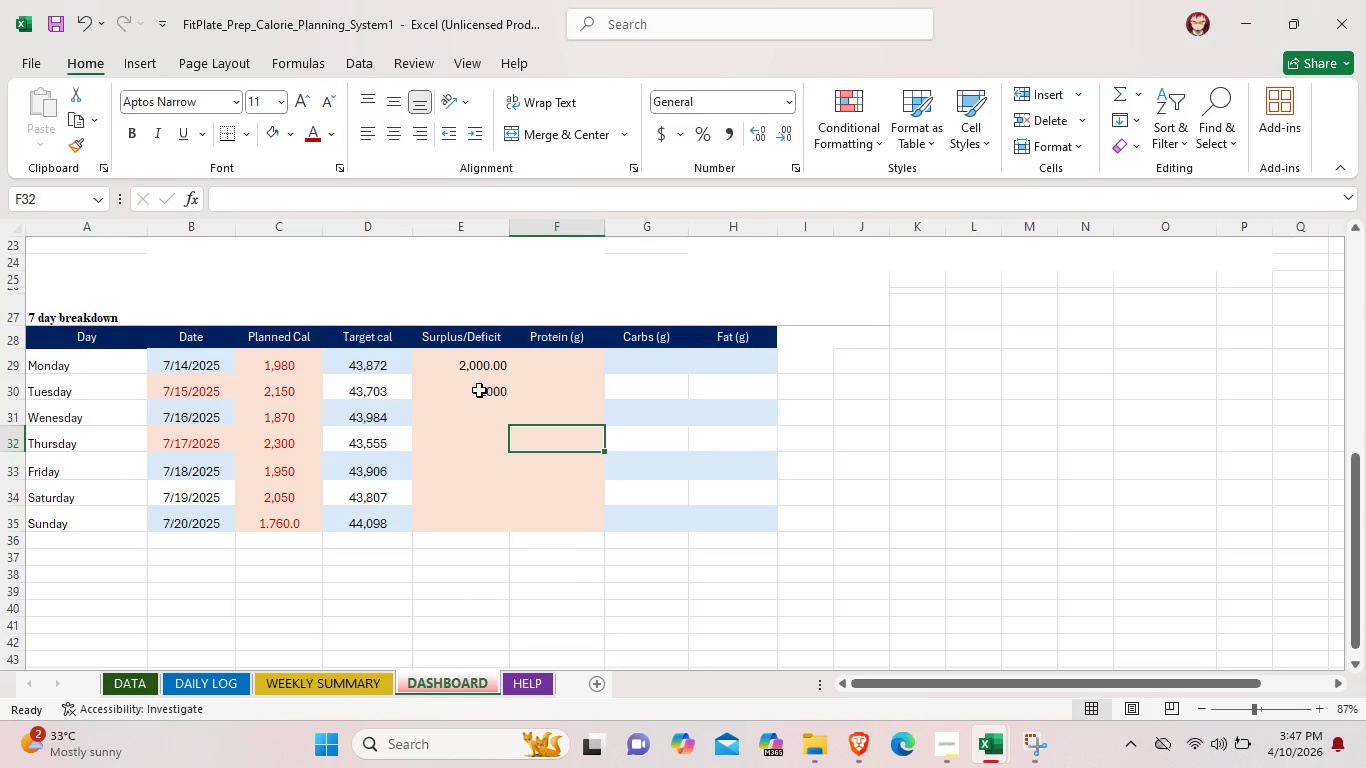 
left_click([479, 390])
 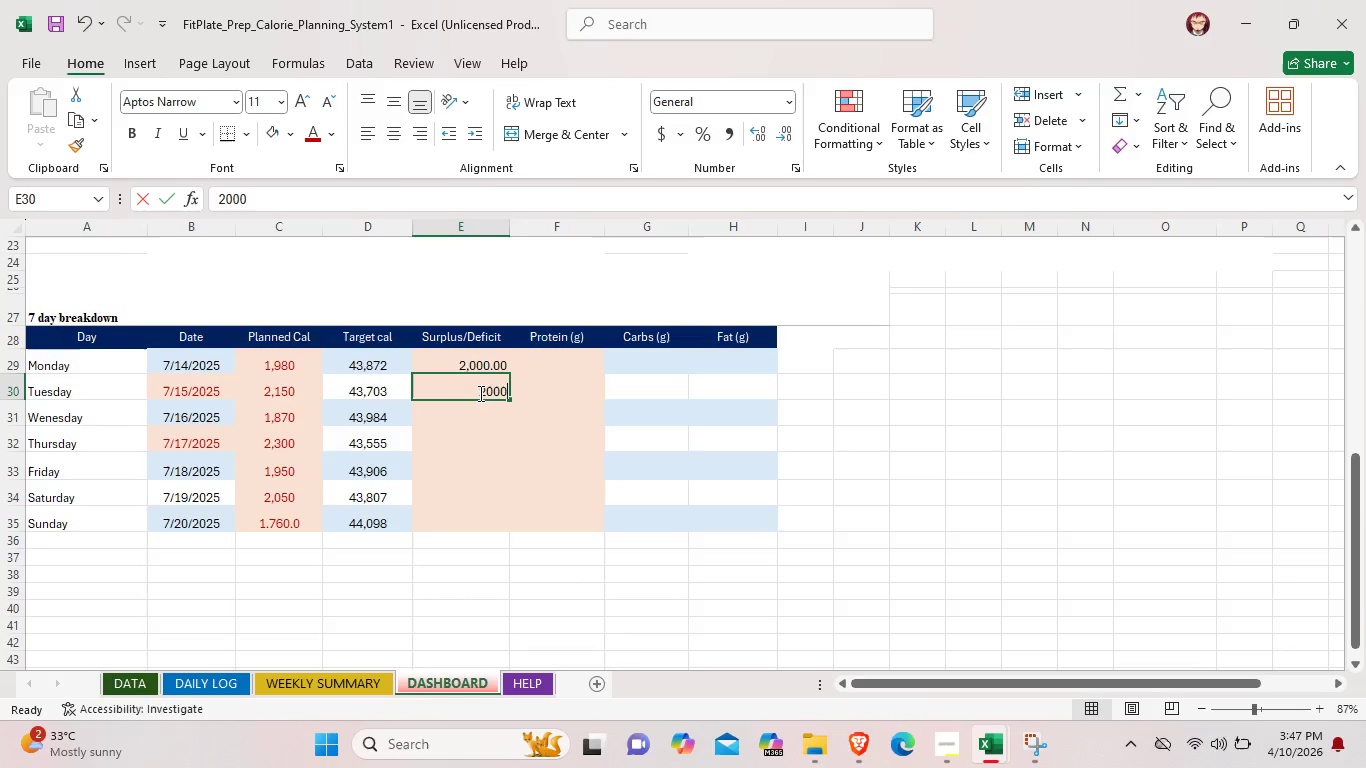 
double_click([479, 393])
 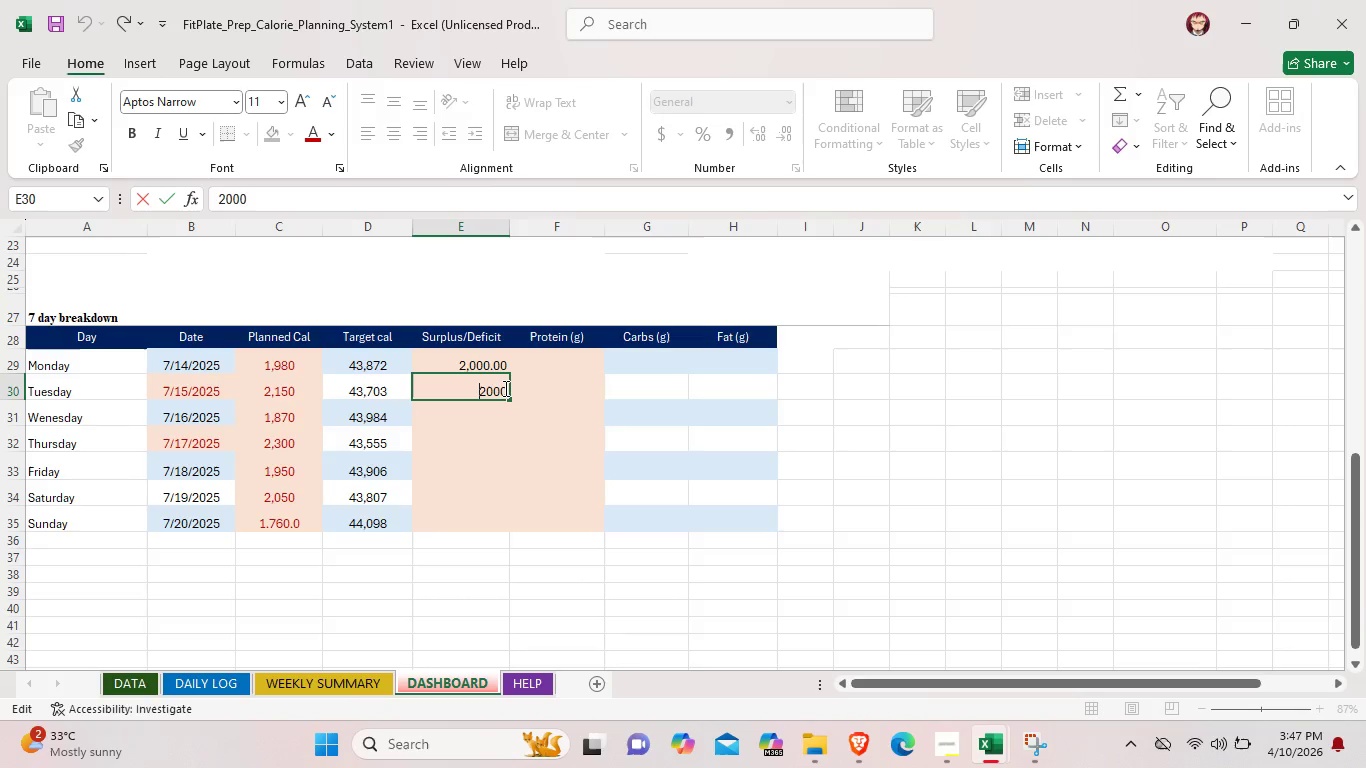 
left_click([504, 388])
 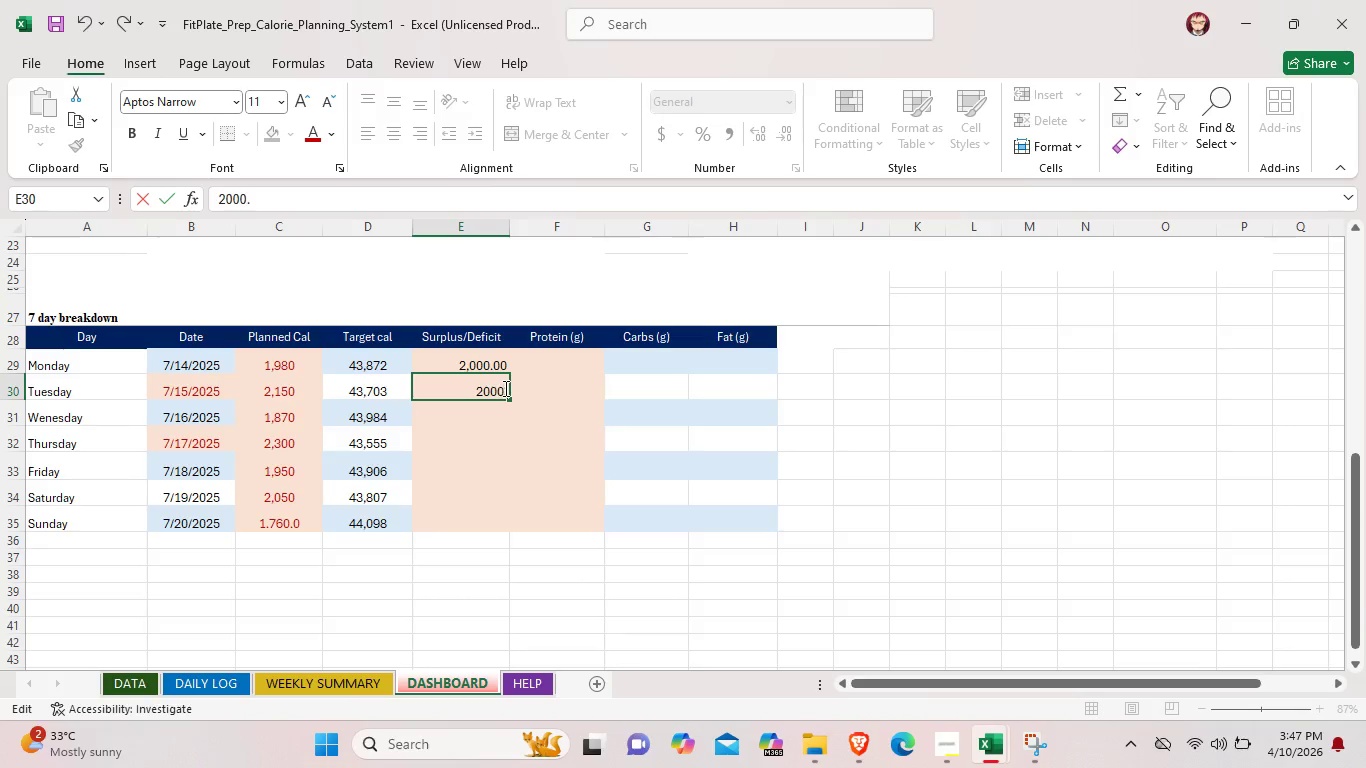 
type(.00)
 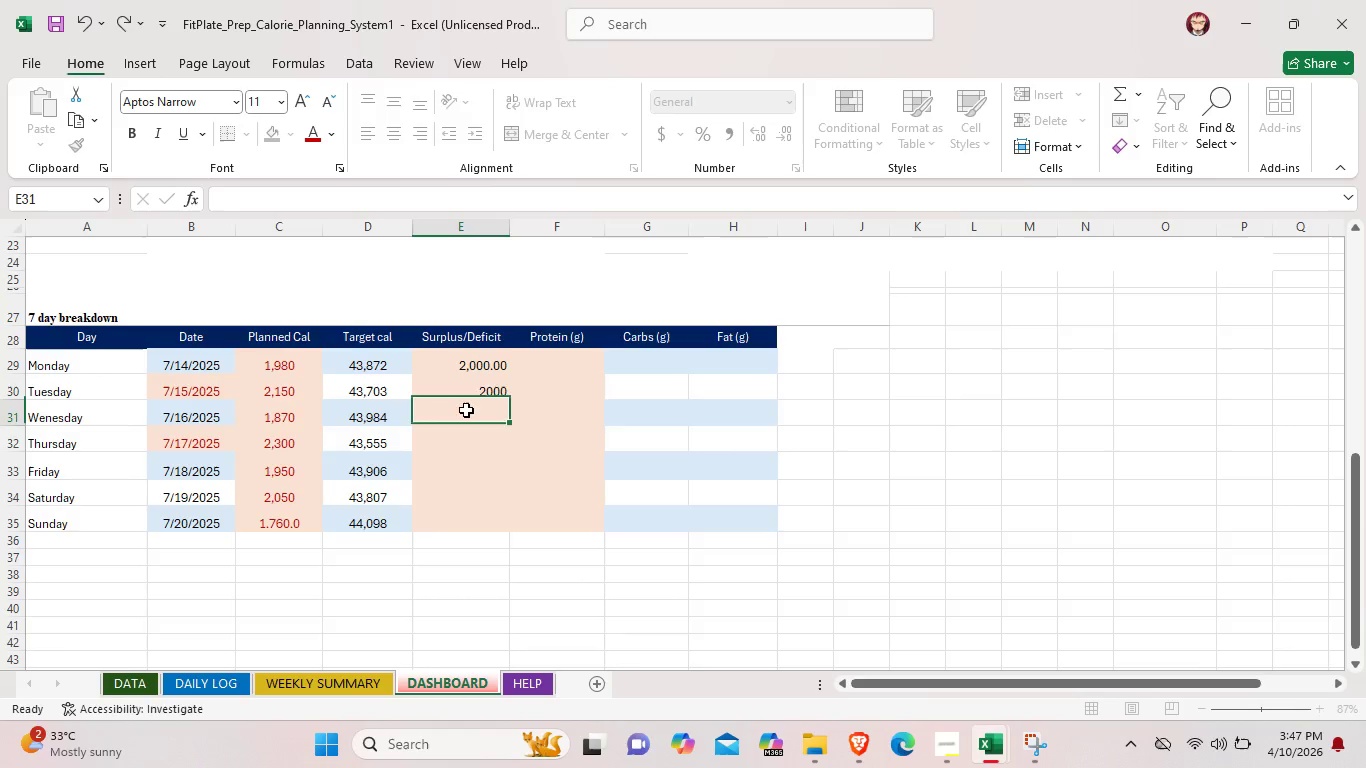 
double_click([466, 410])
 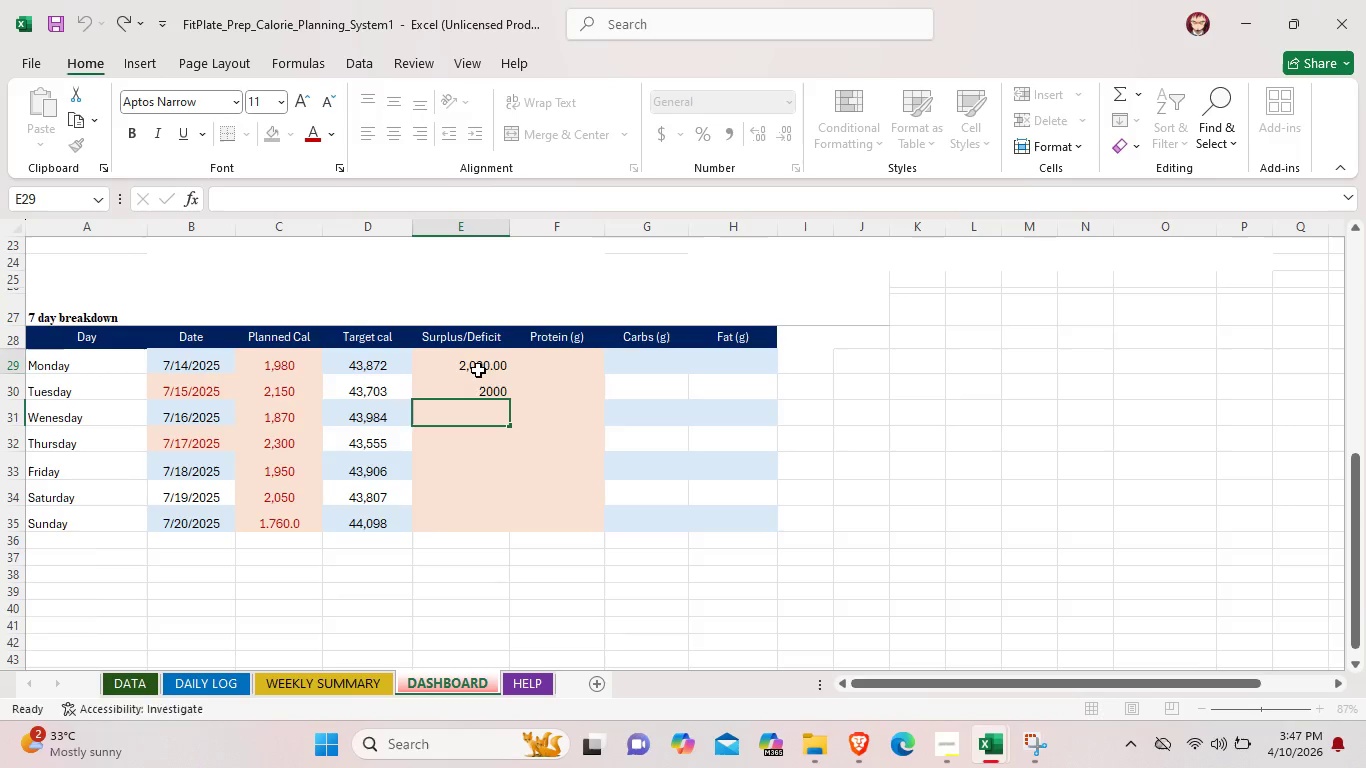 
double_click([478, 370])
 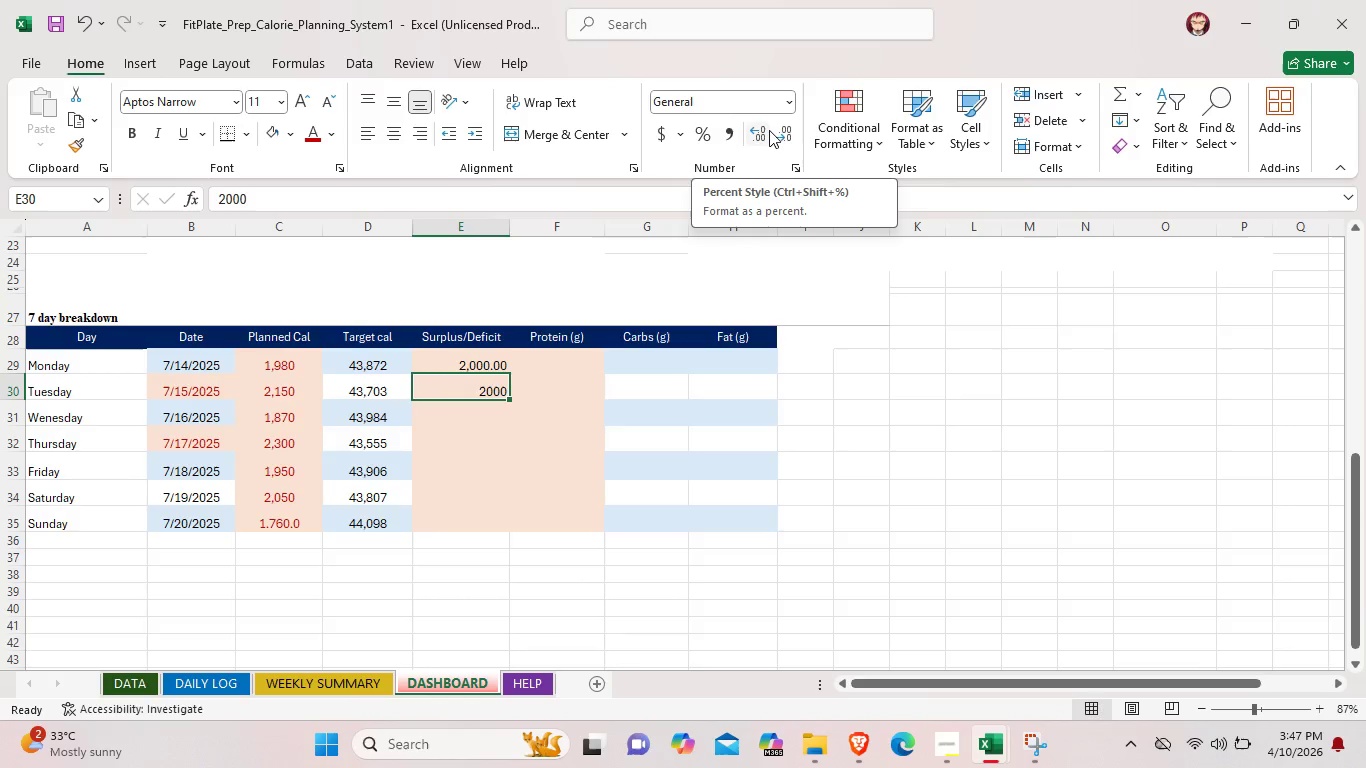 
left_click([760, 130])
 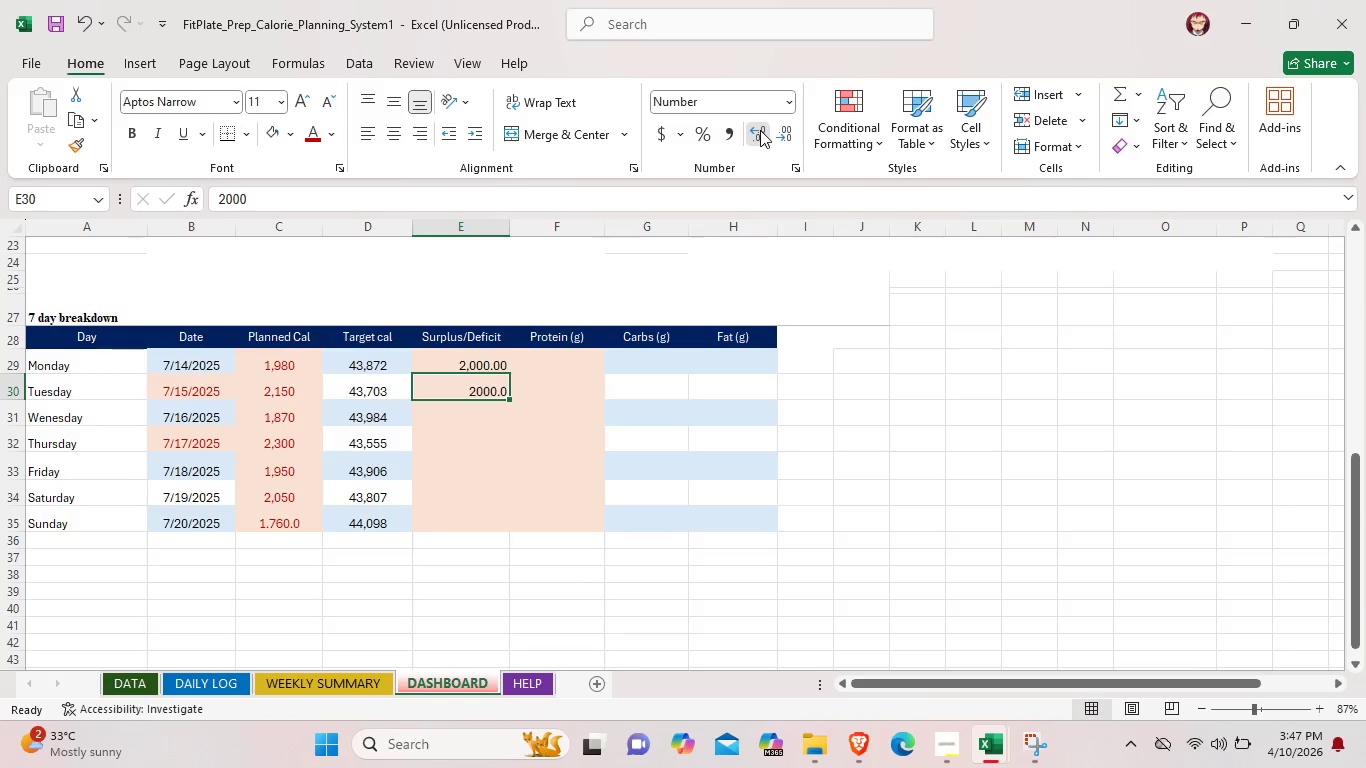 
left_click([760, 130])
 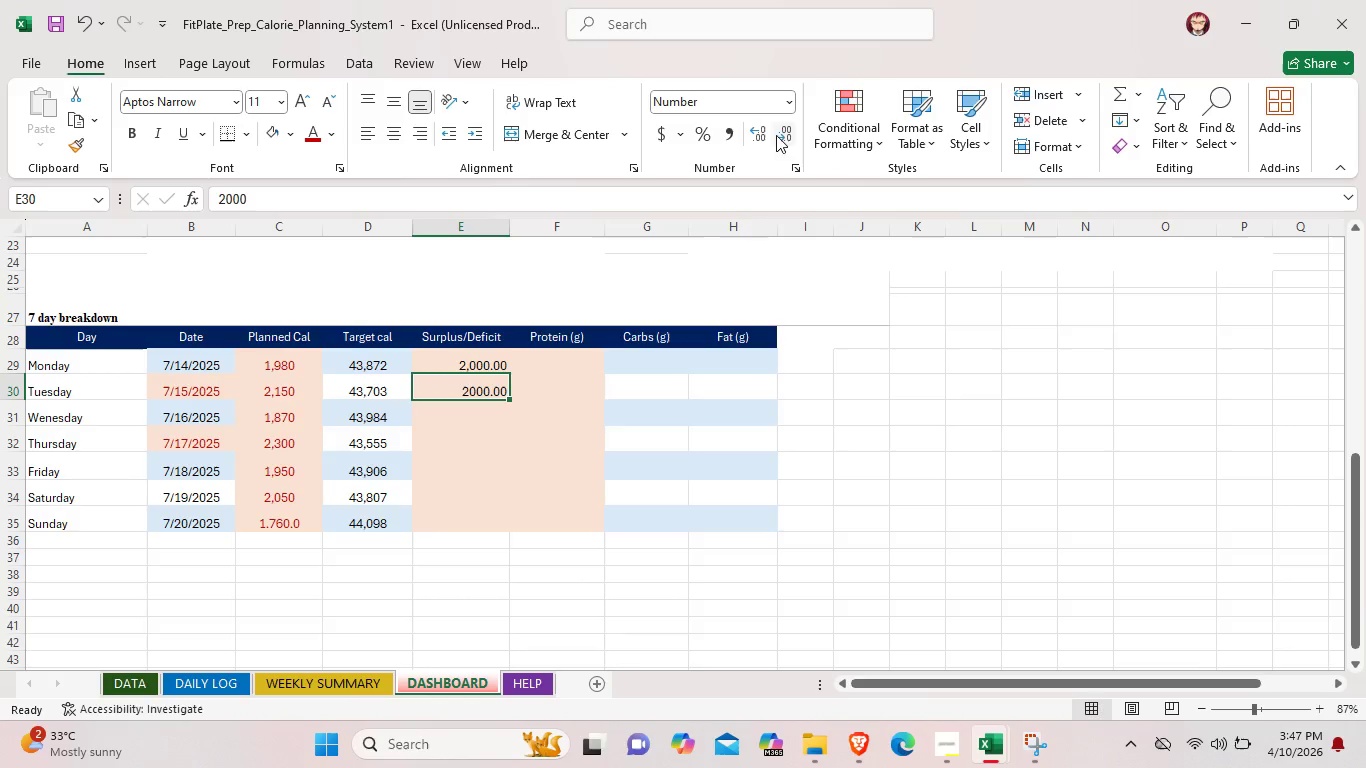 
left_click([783, 138])
 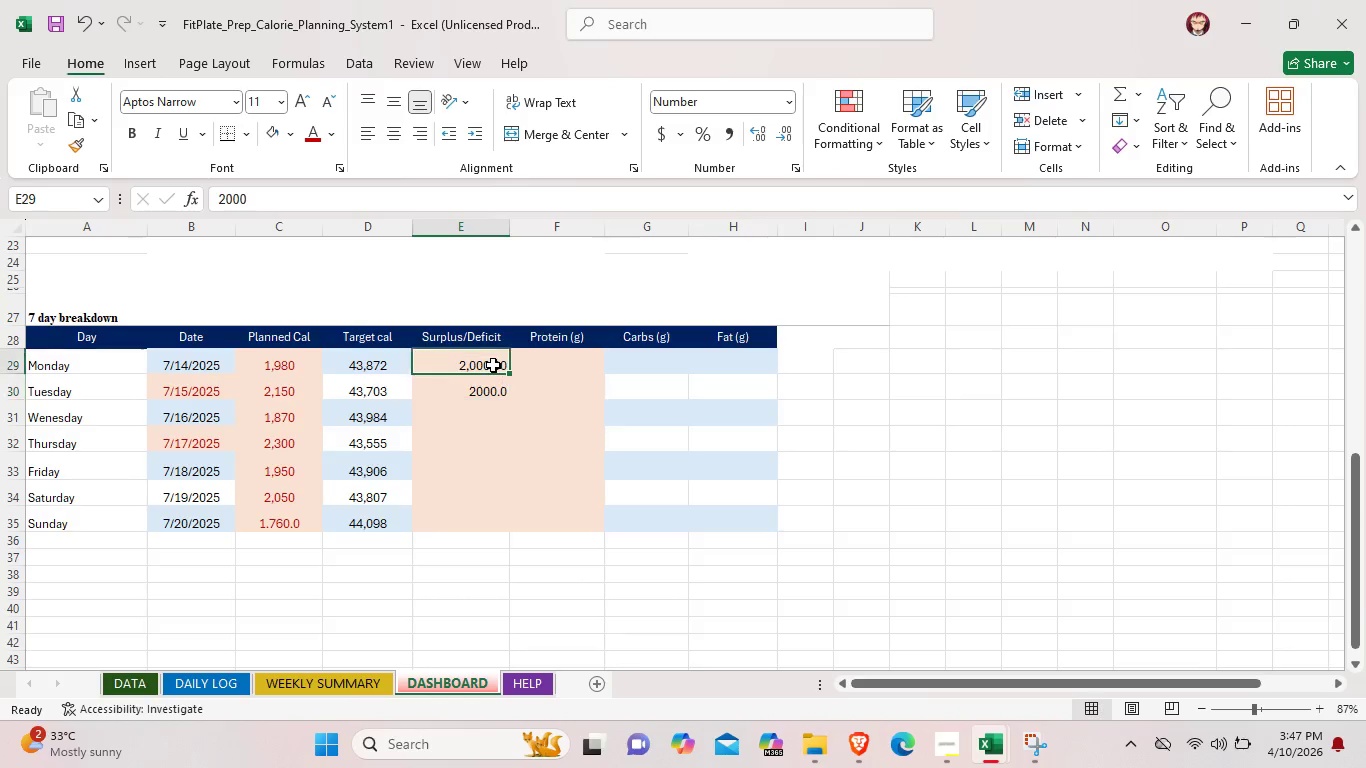 
left_click([493, 365])
 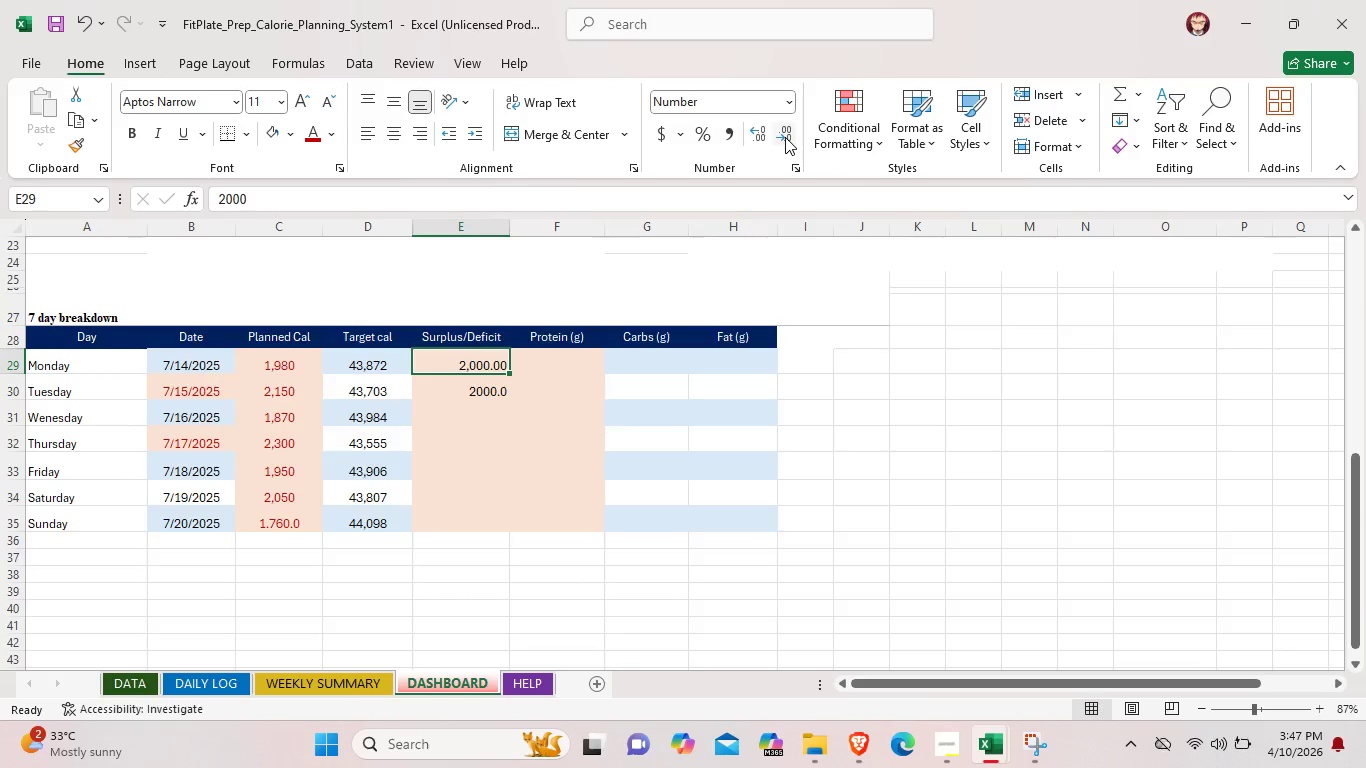 
left_click([785, 137])
 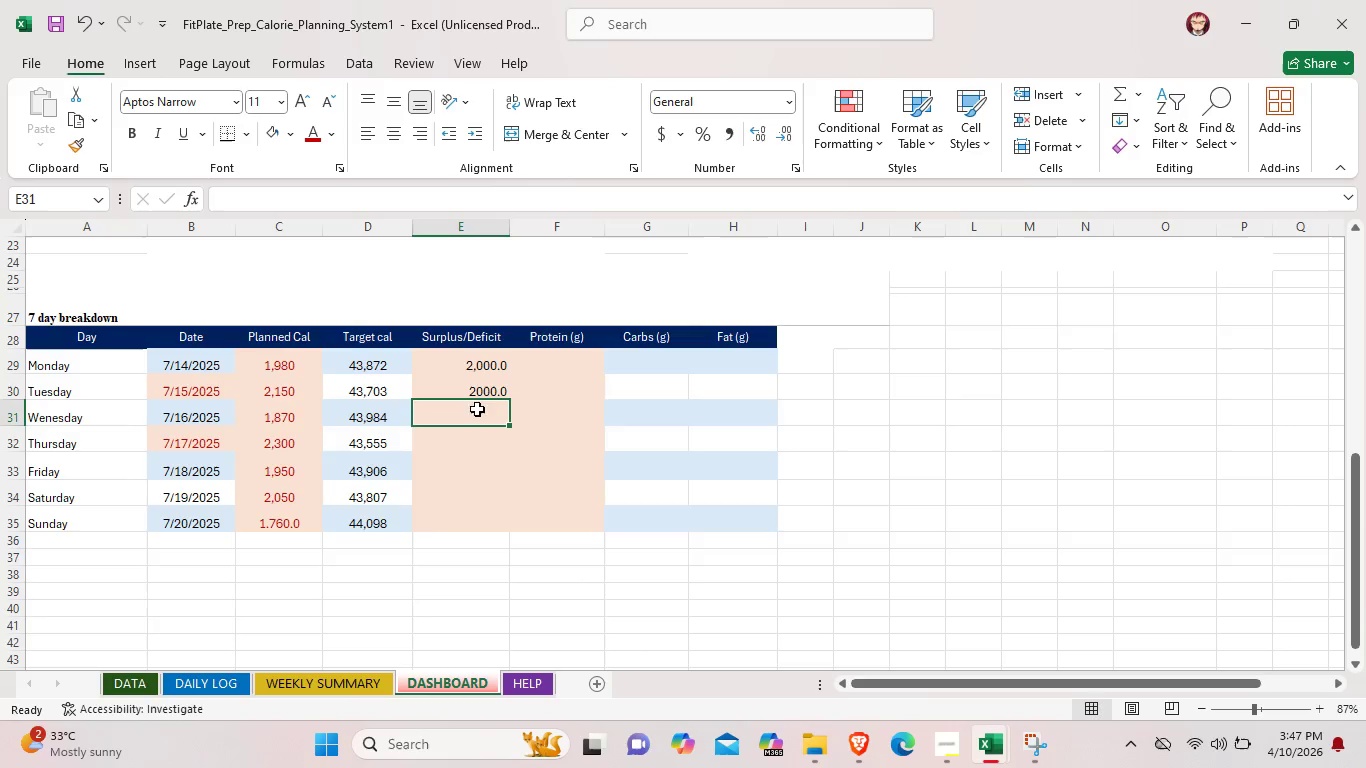 
double_click([477, 409])
 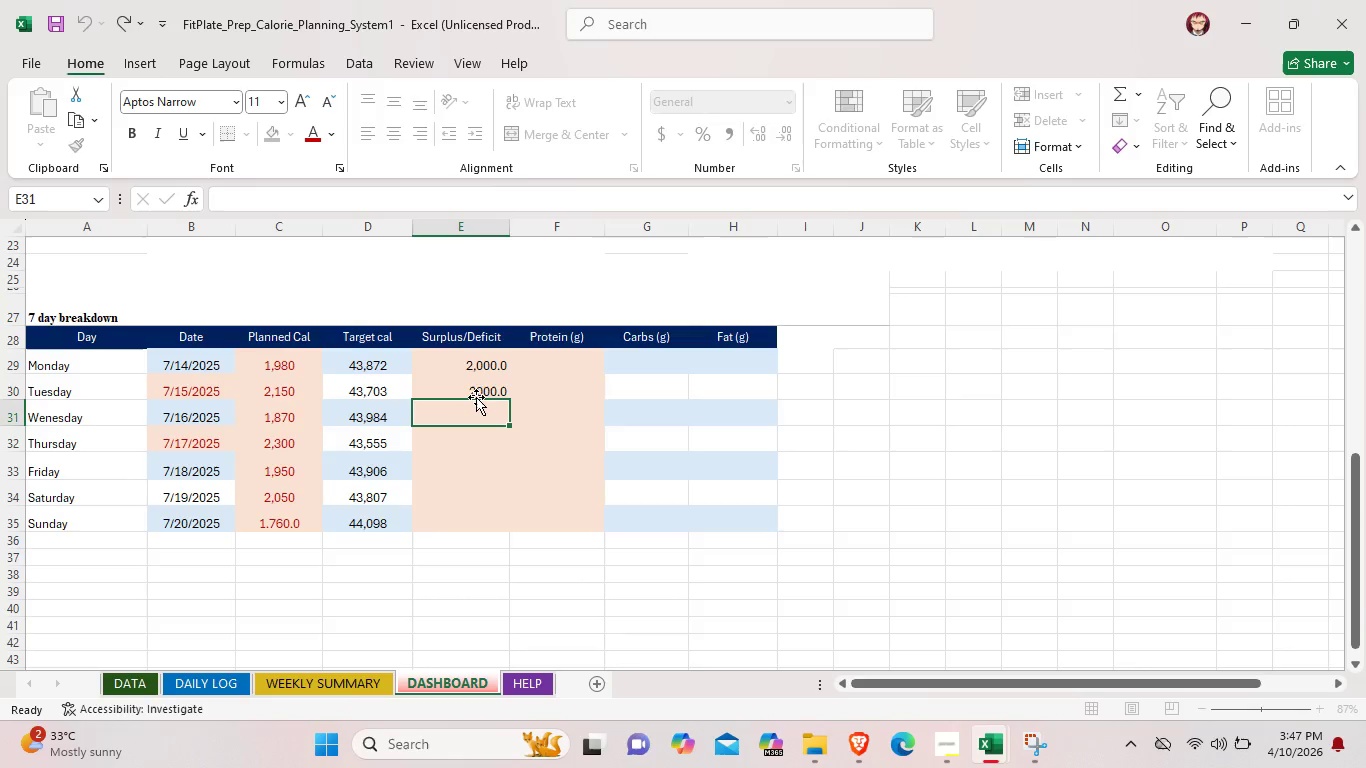 
double_click([476, 395])
 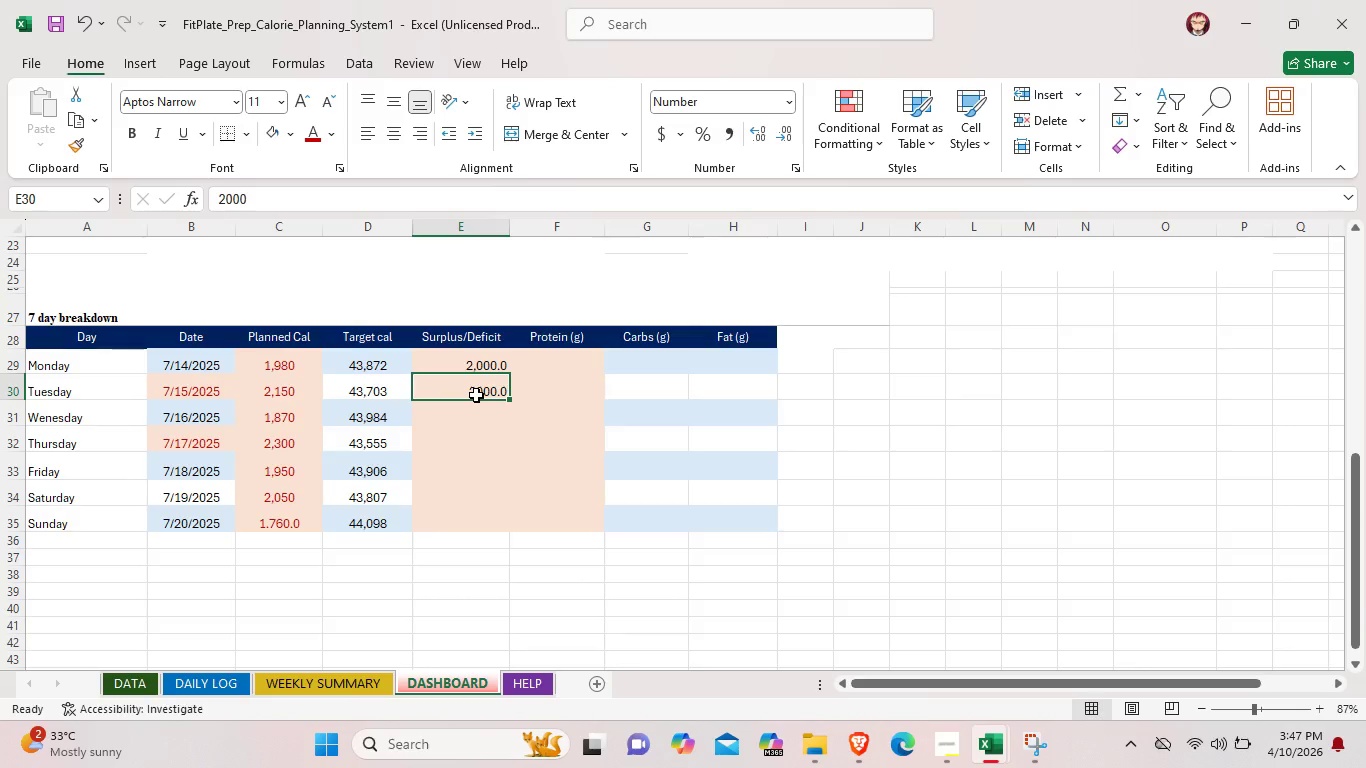 
double_click([476, 395])
 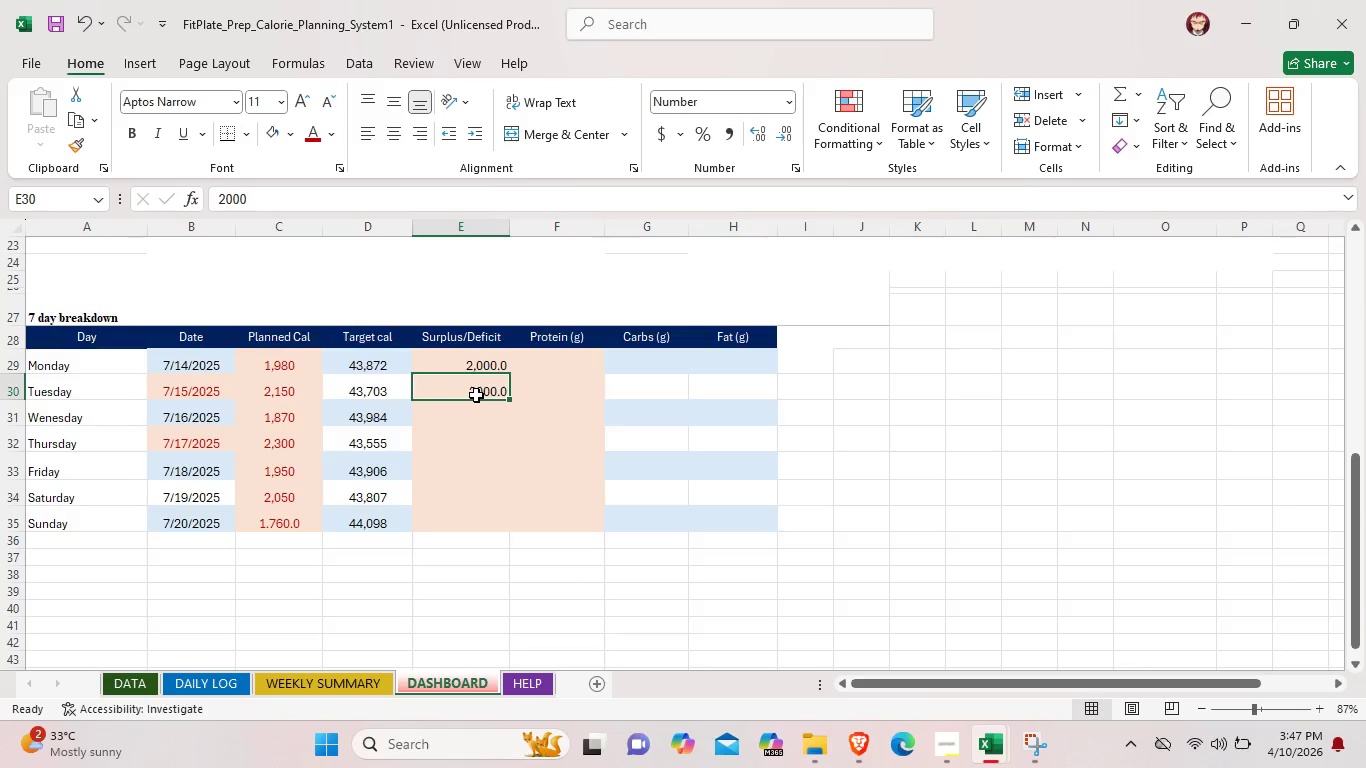 
left_click([476, 395])
 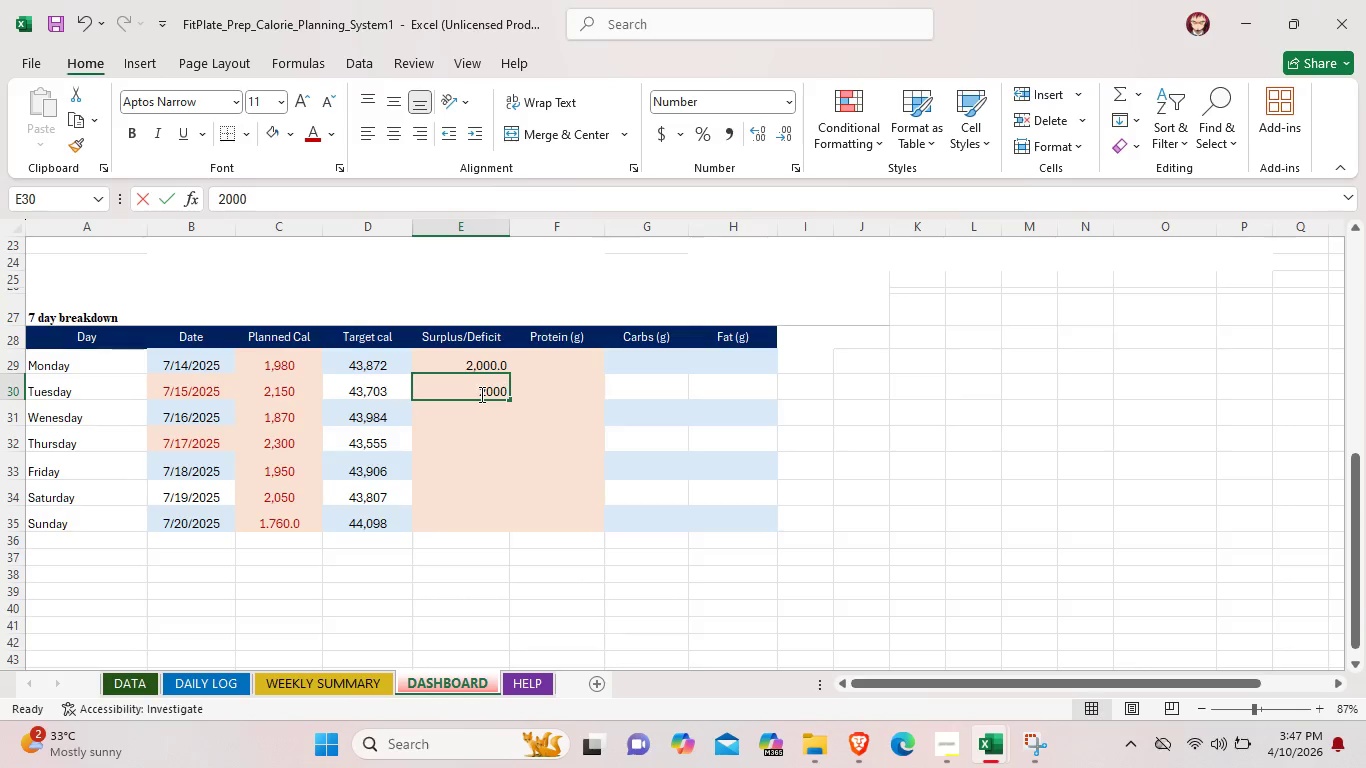 
double_click([480, 394])
 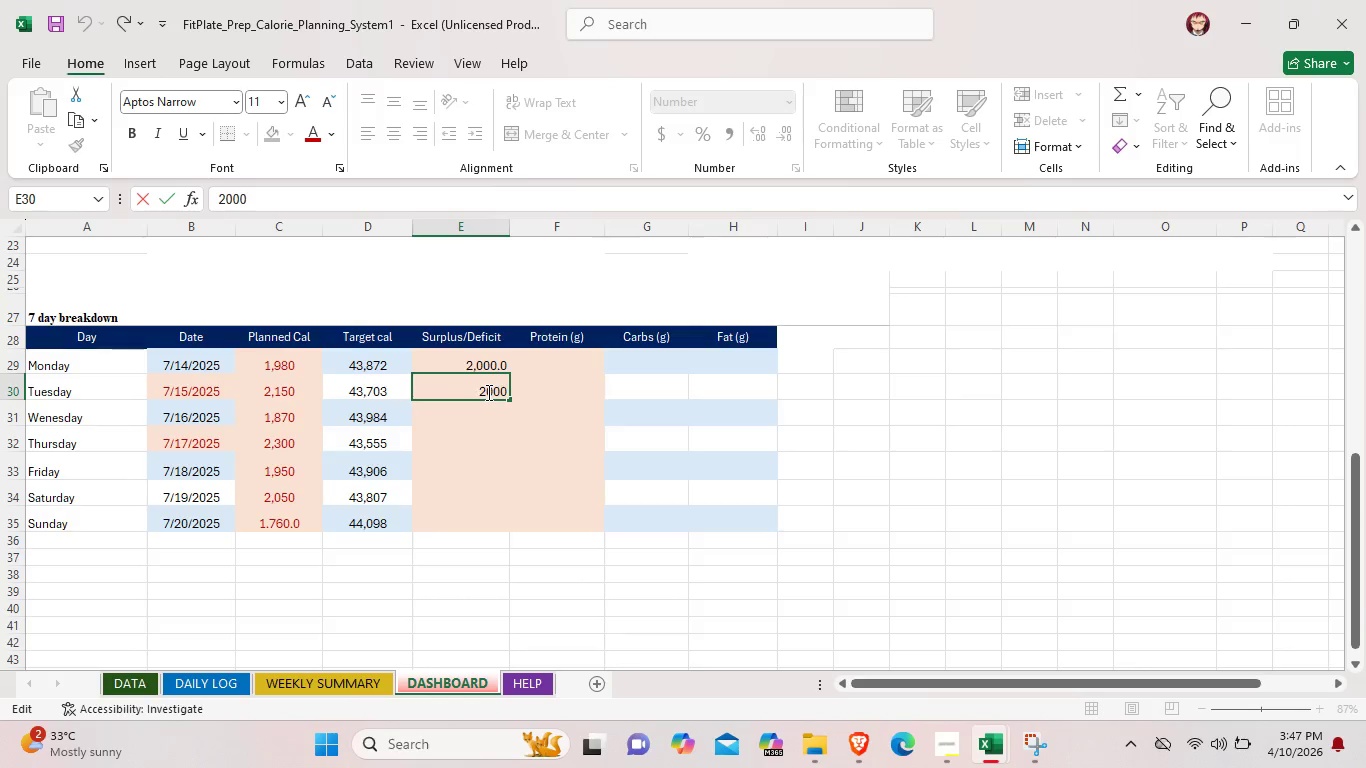 
left_click([487, 392])
 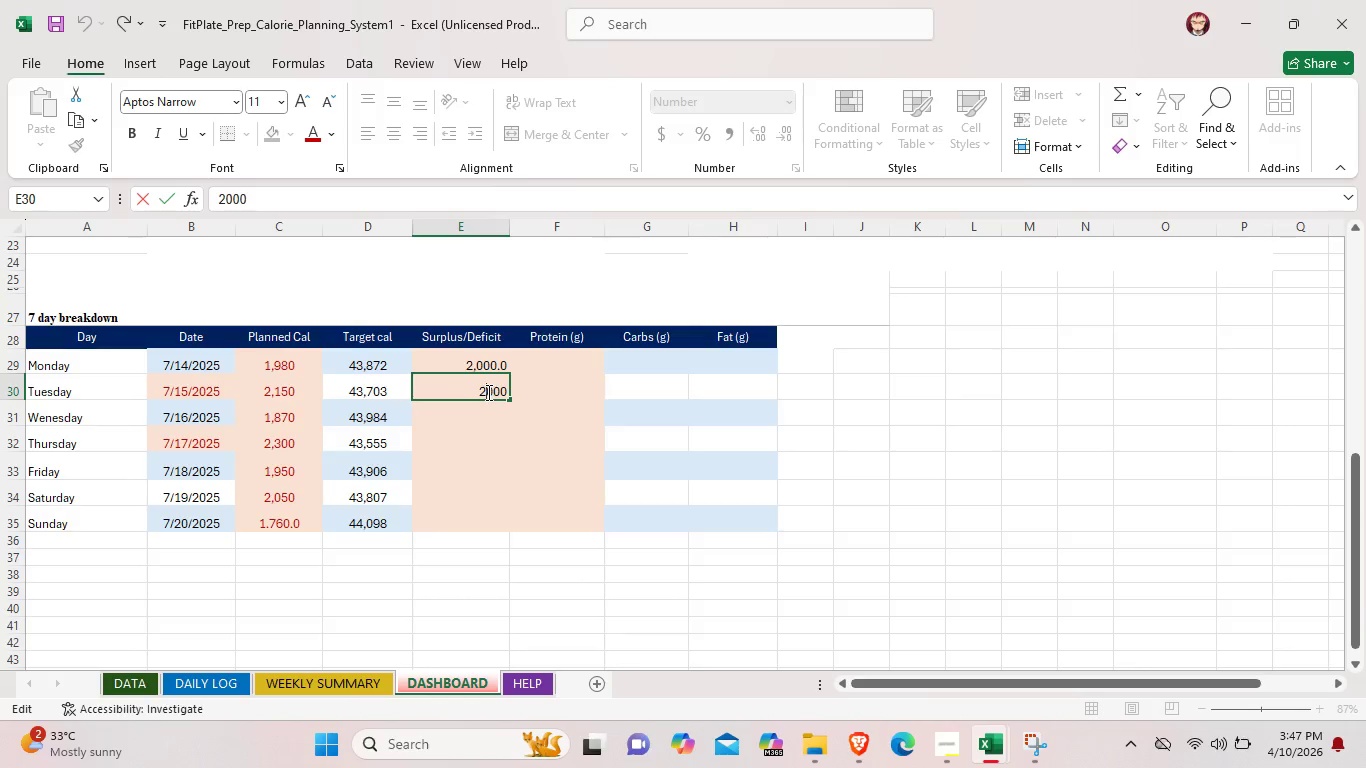 
key(Comma)
 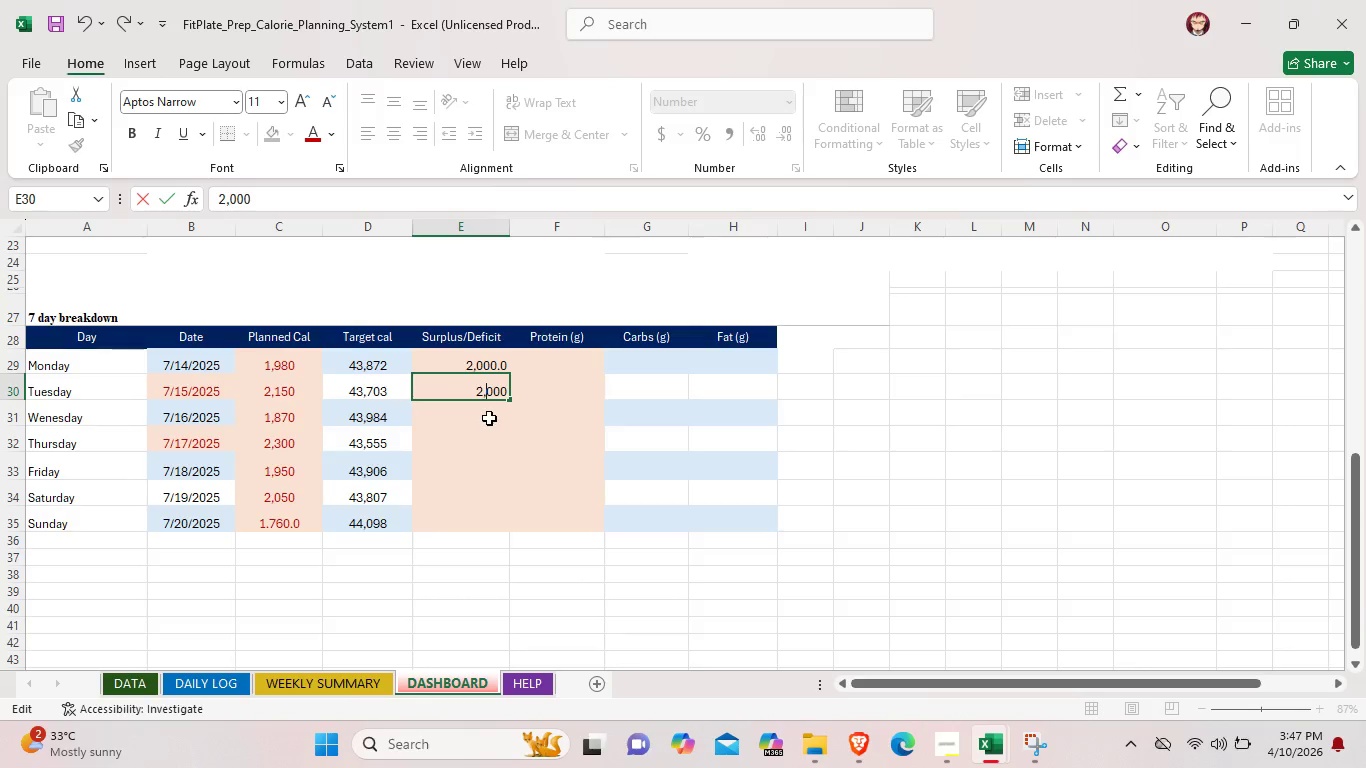 
left_click([489, 418])
 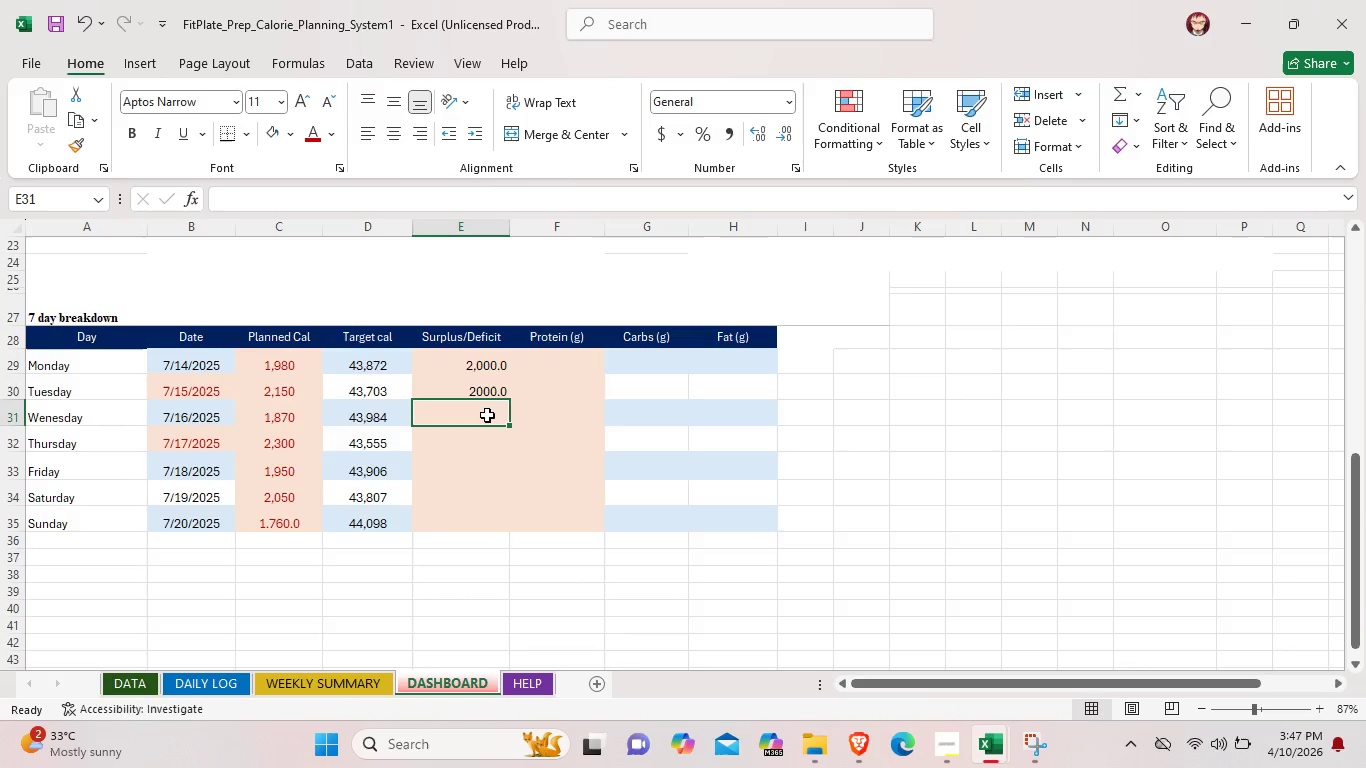 
double_click([487, 415])
 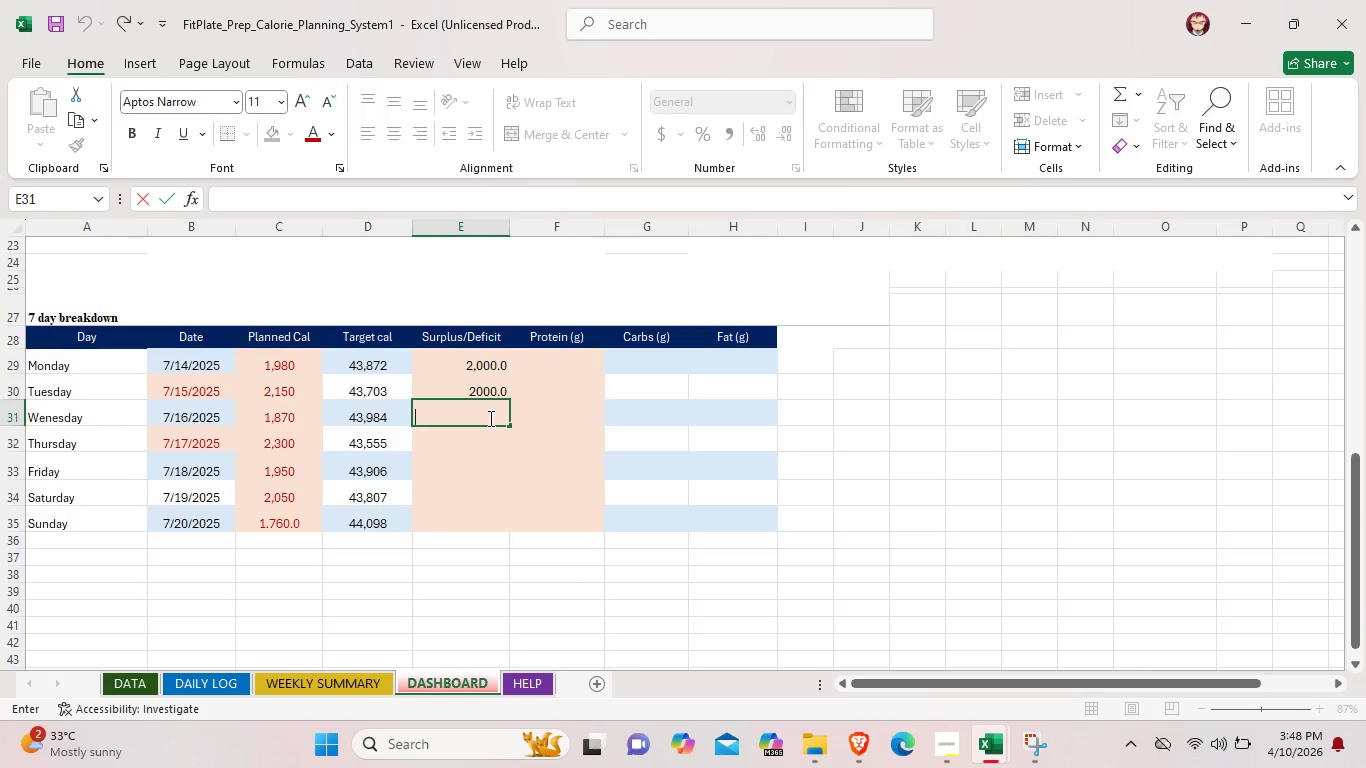 
type(2000.0)
 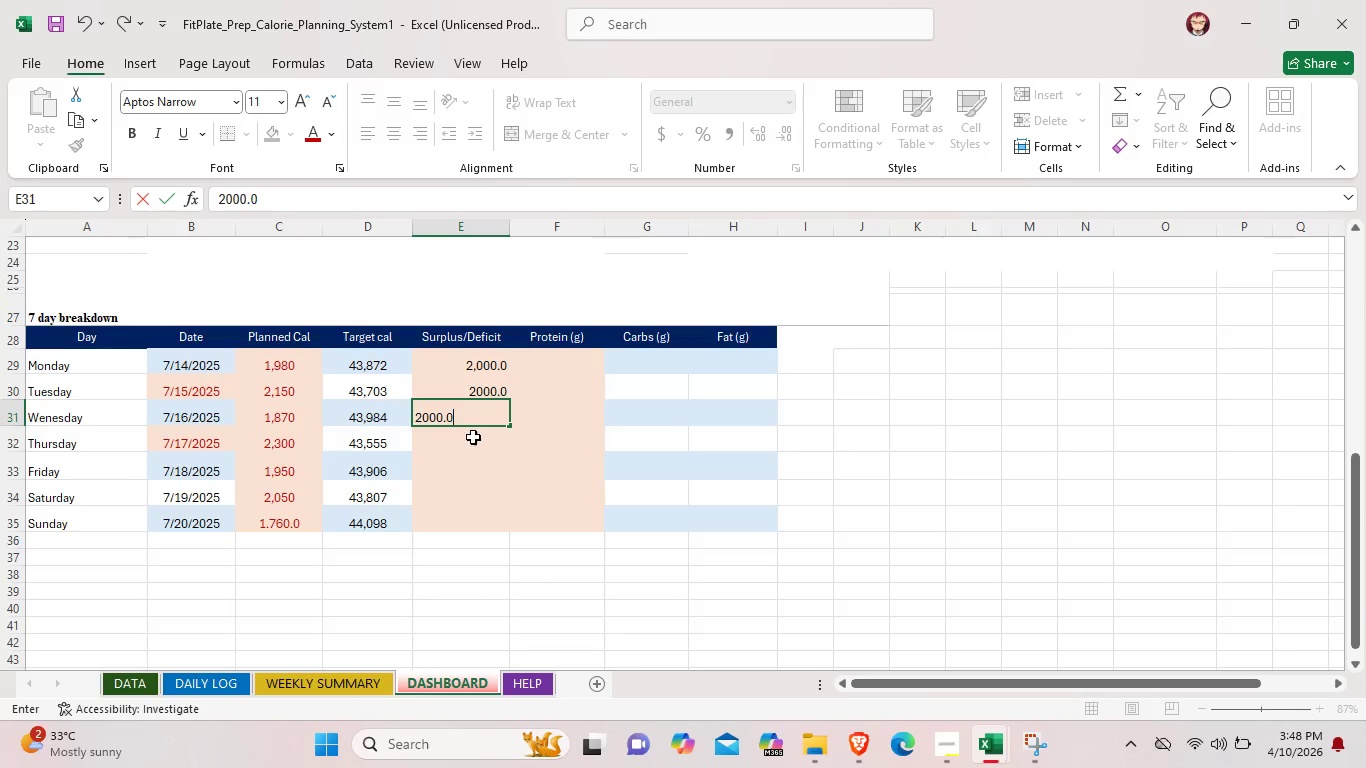 
left_click([473, 438])
 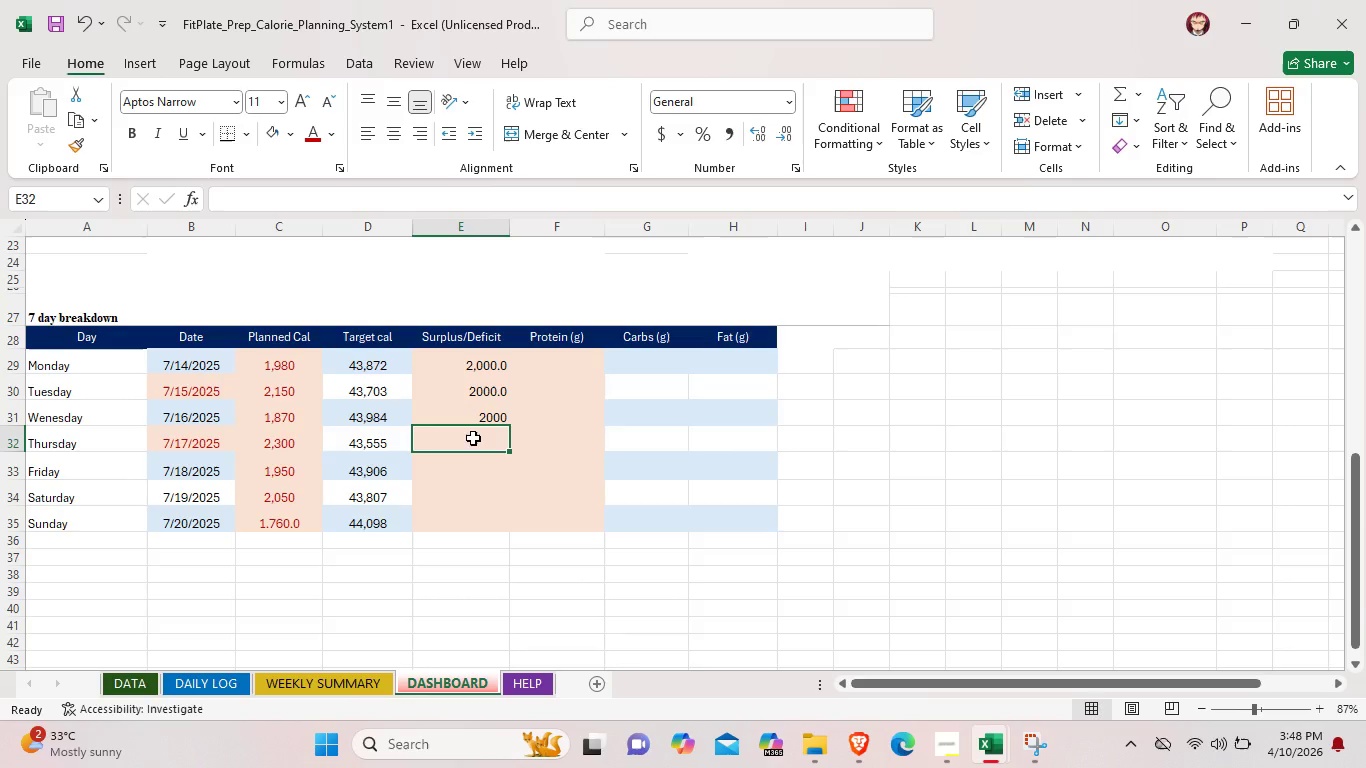 
wait(11.8)
 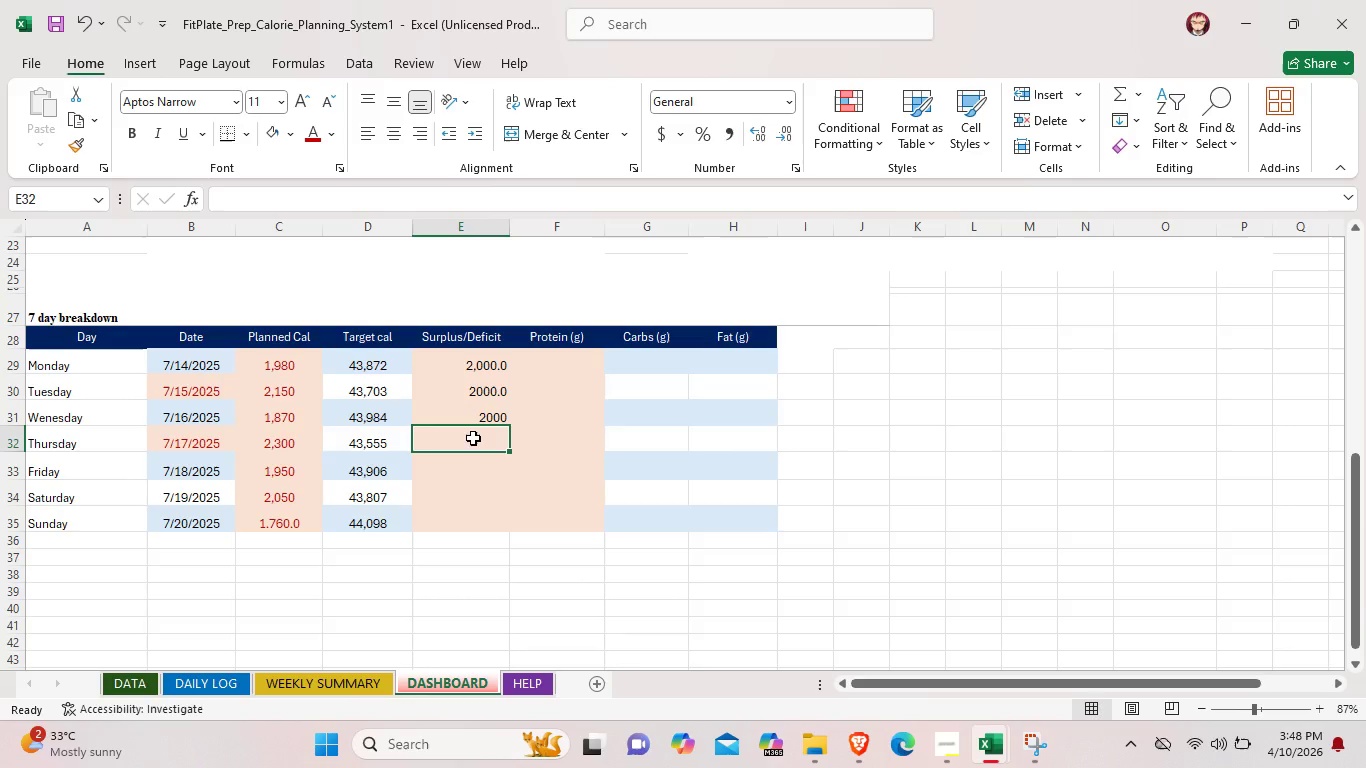 
left_click([499, 416])
 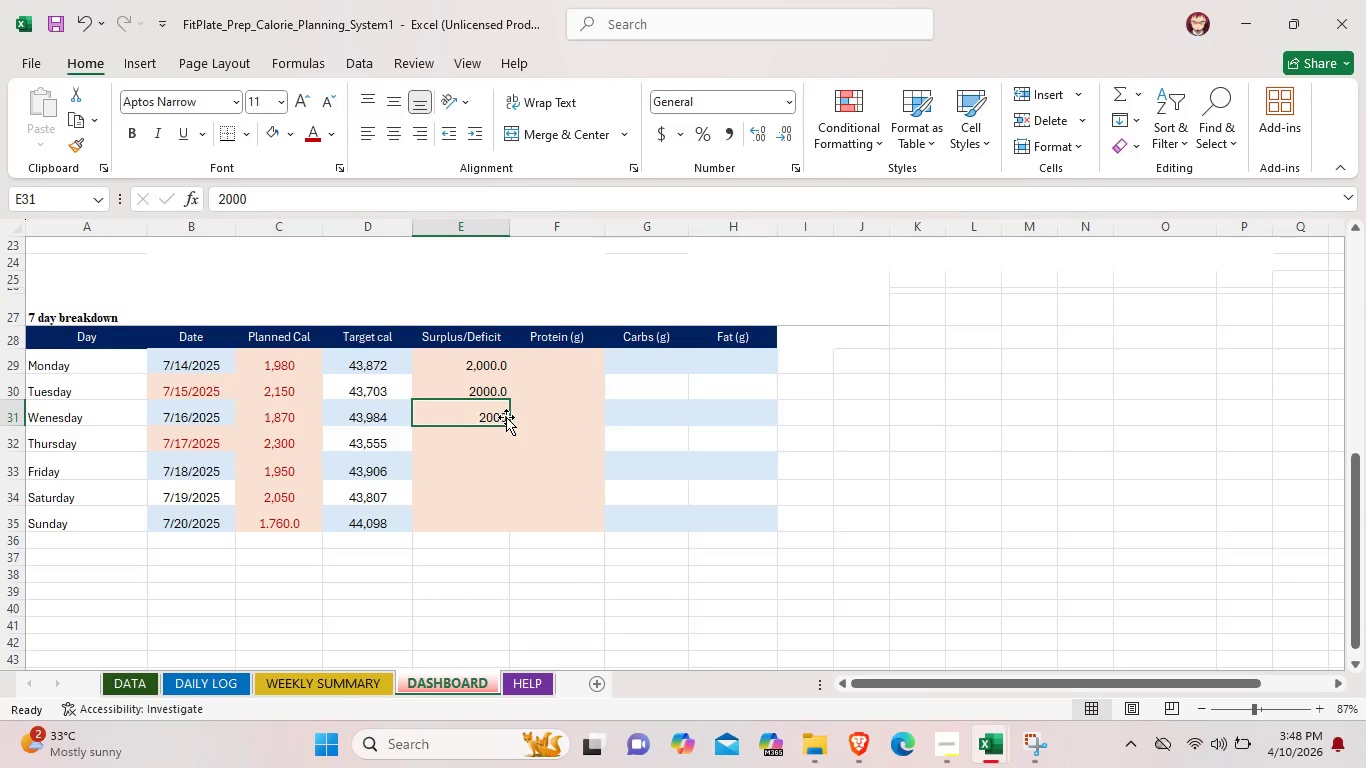 
double_click([506, 417])
 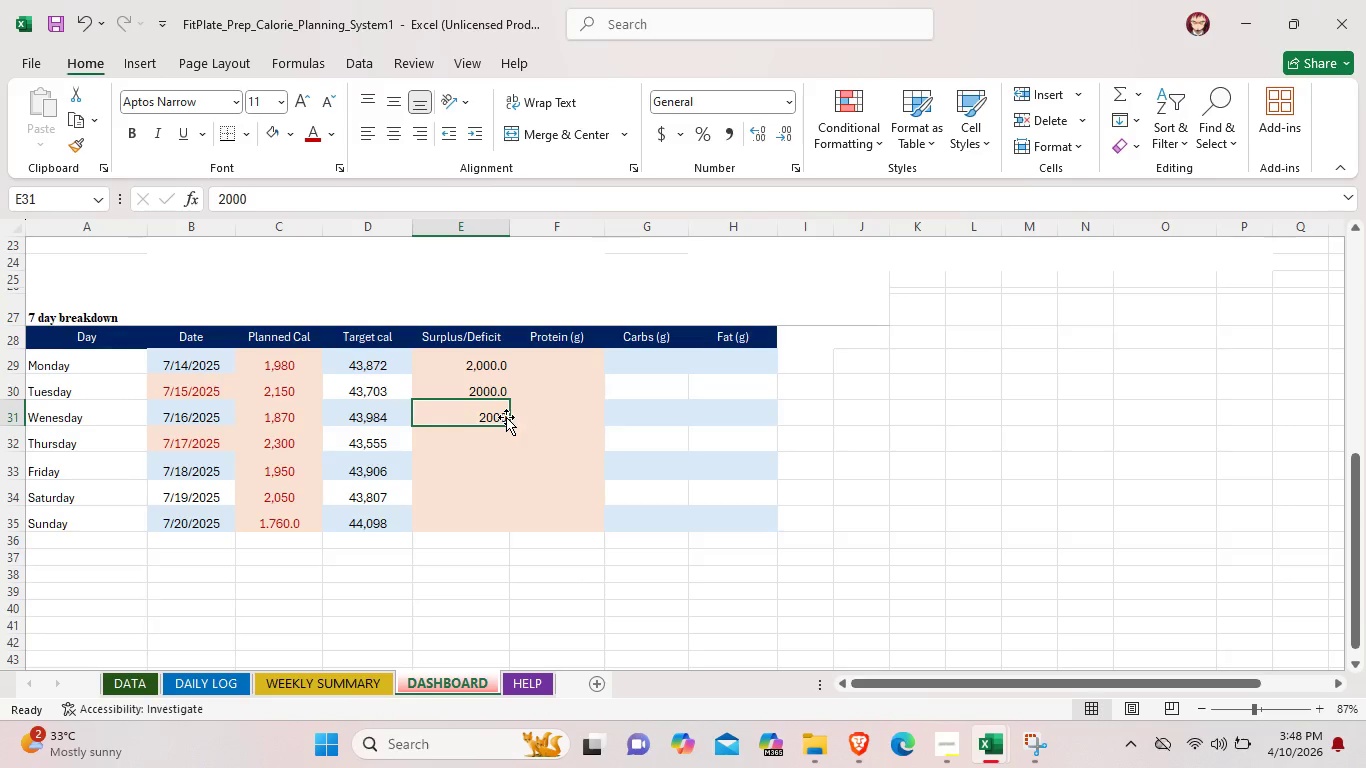 
type(.00)
 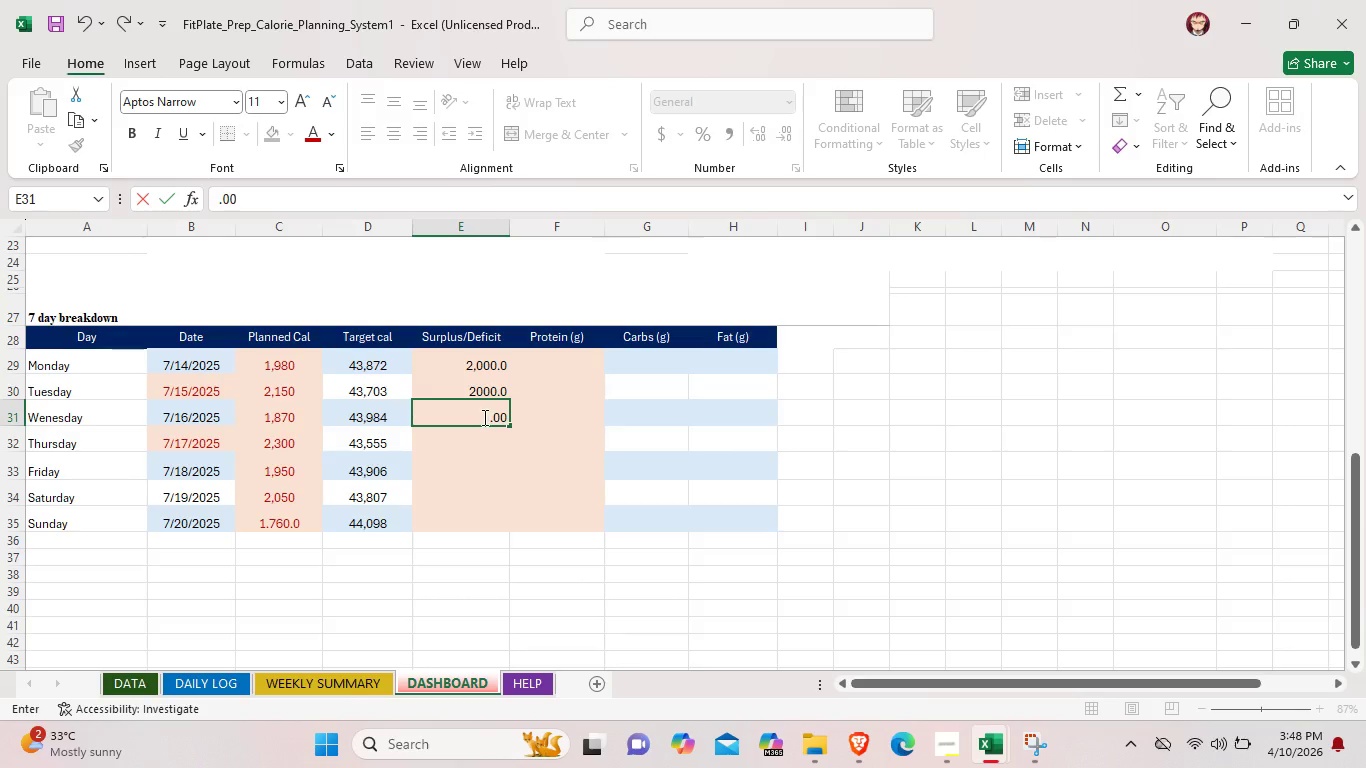 
left_click([483, 417])
 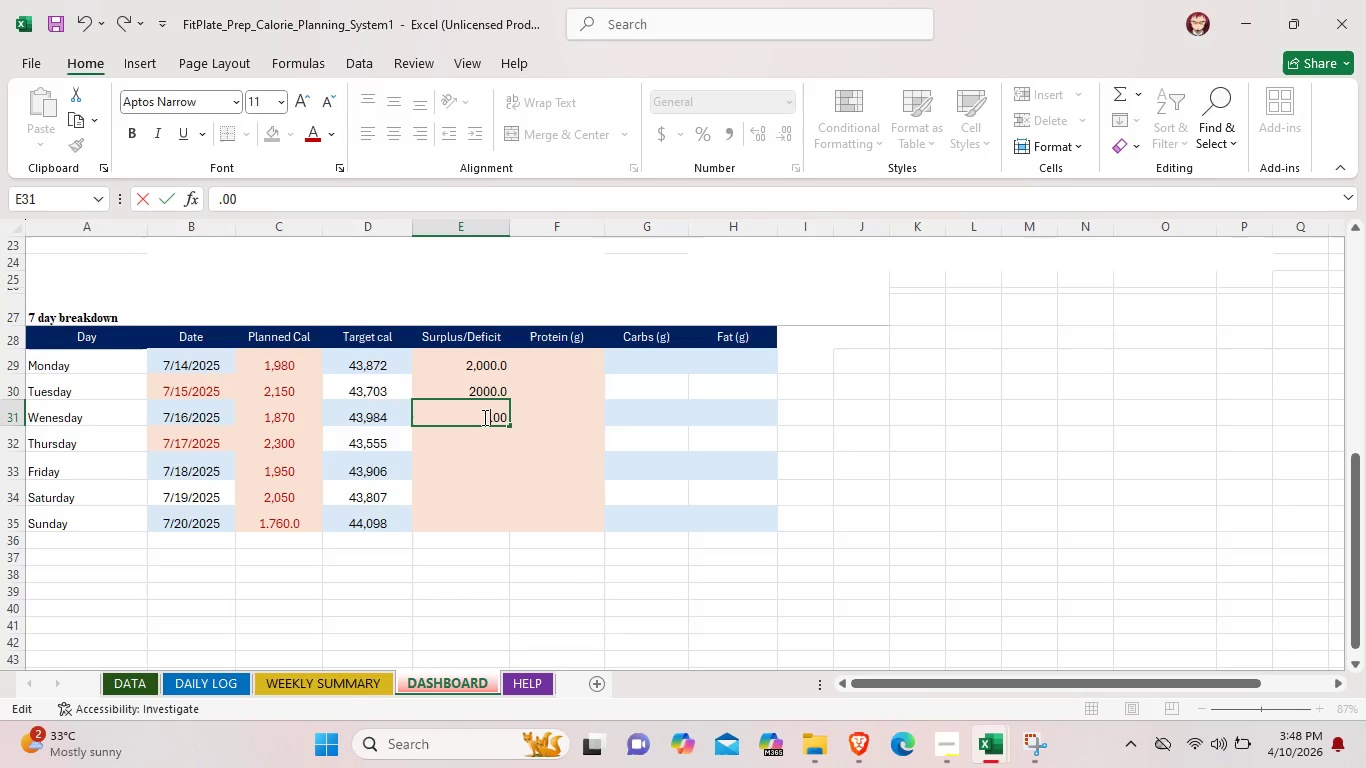 
type(2,000)
 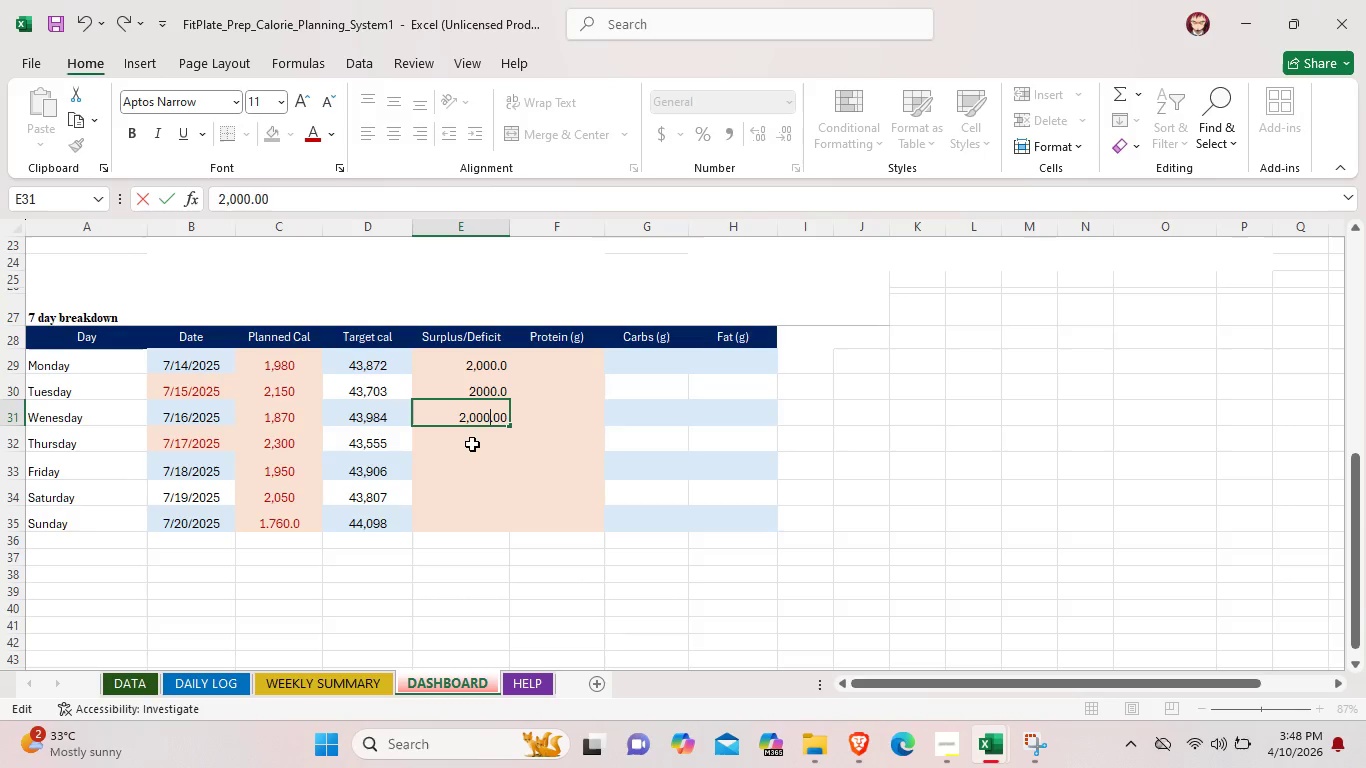 
double_click([472, 444])
 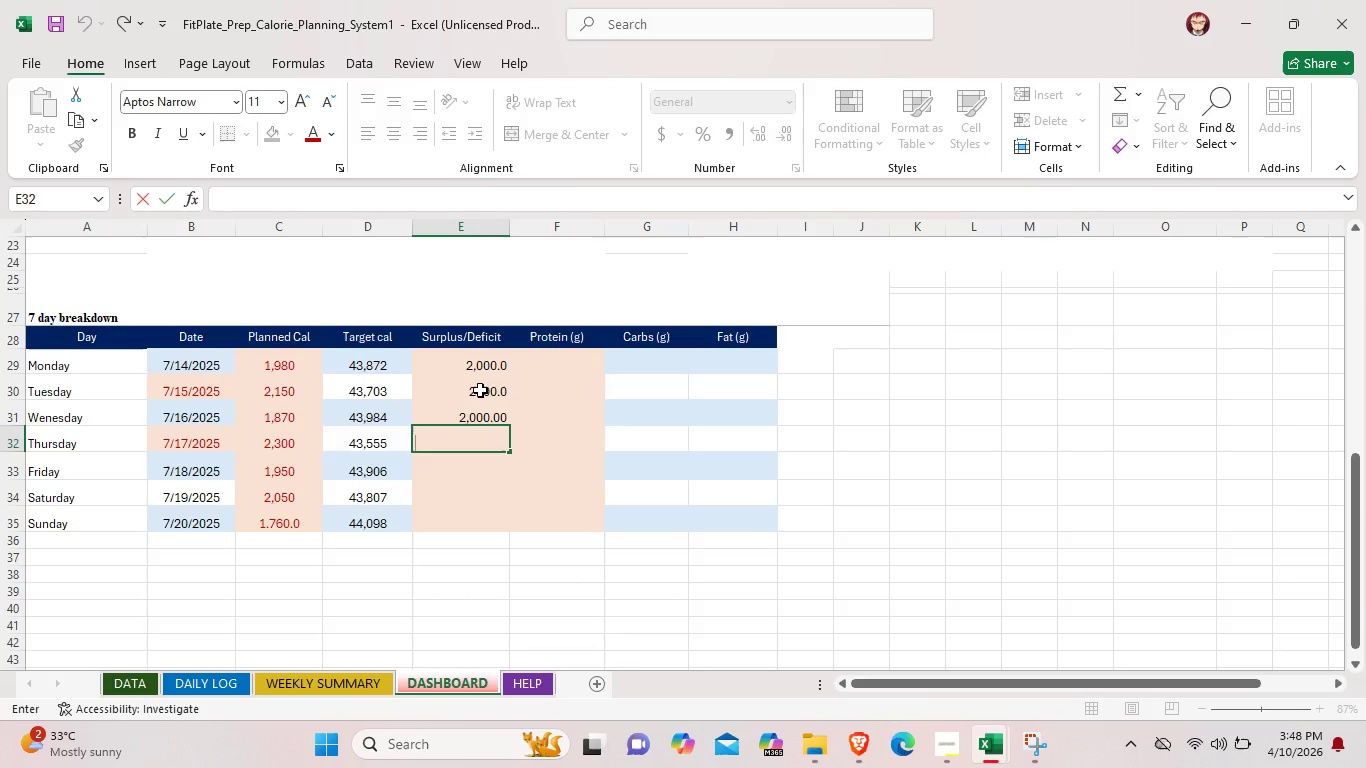 
double_click([482, 386])
 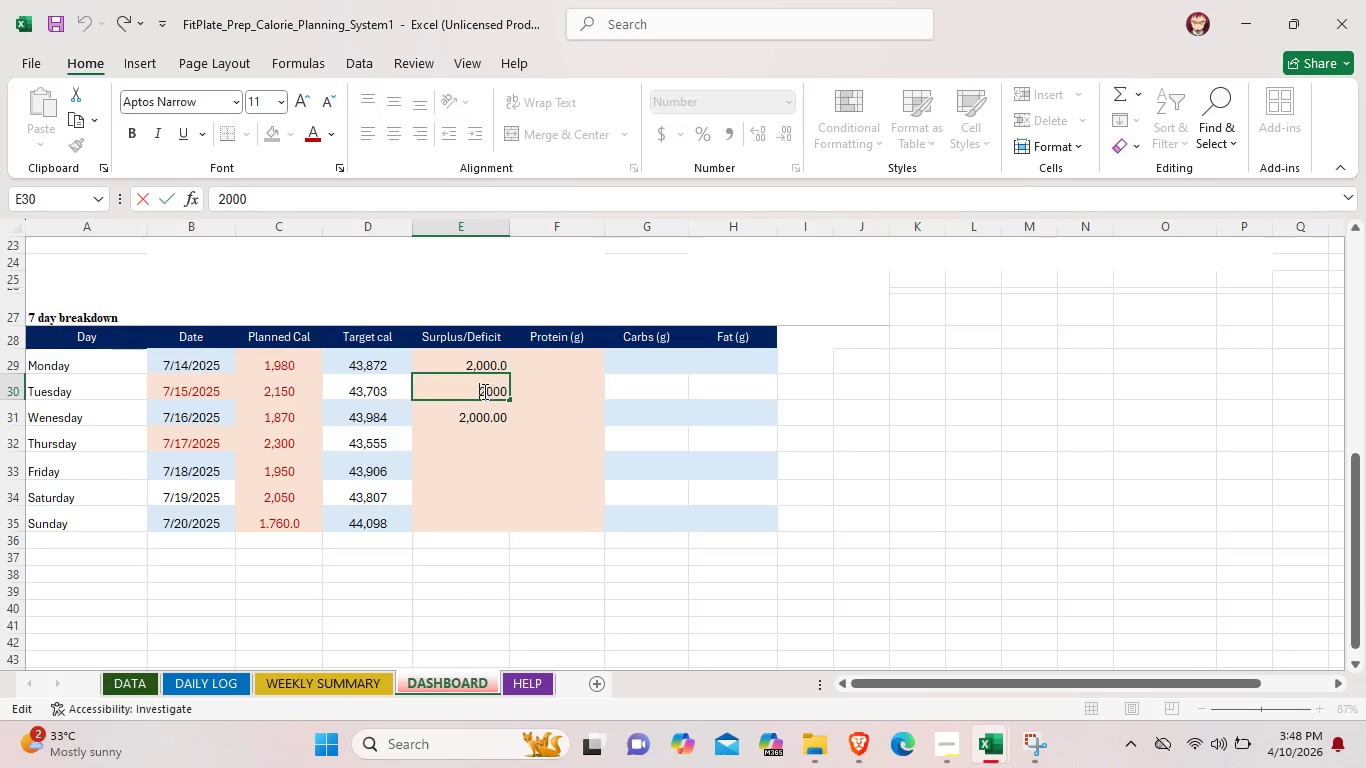 
left_click_drag(start_coordinate=[481, 391], to_coordinate=[509, 394])
 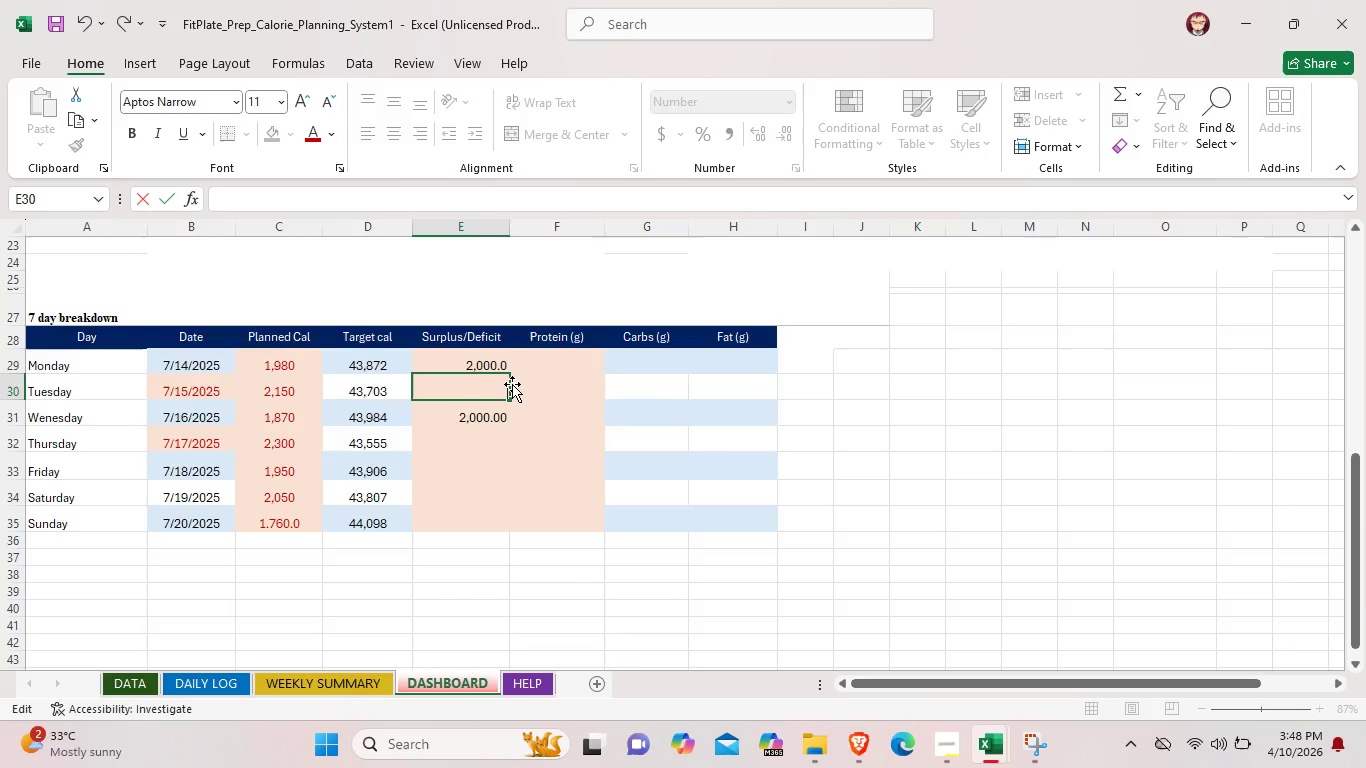 
key(Backspace)
type(2,000.00)
 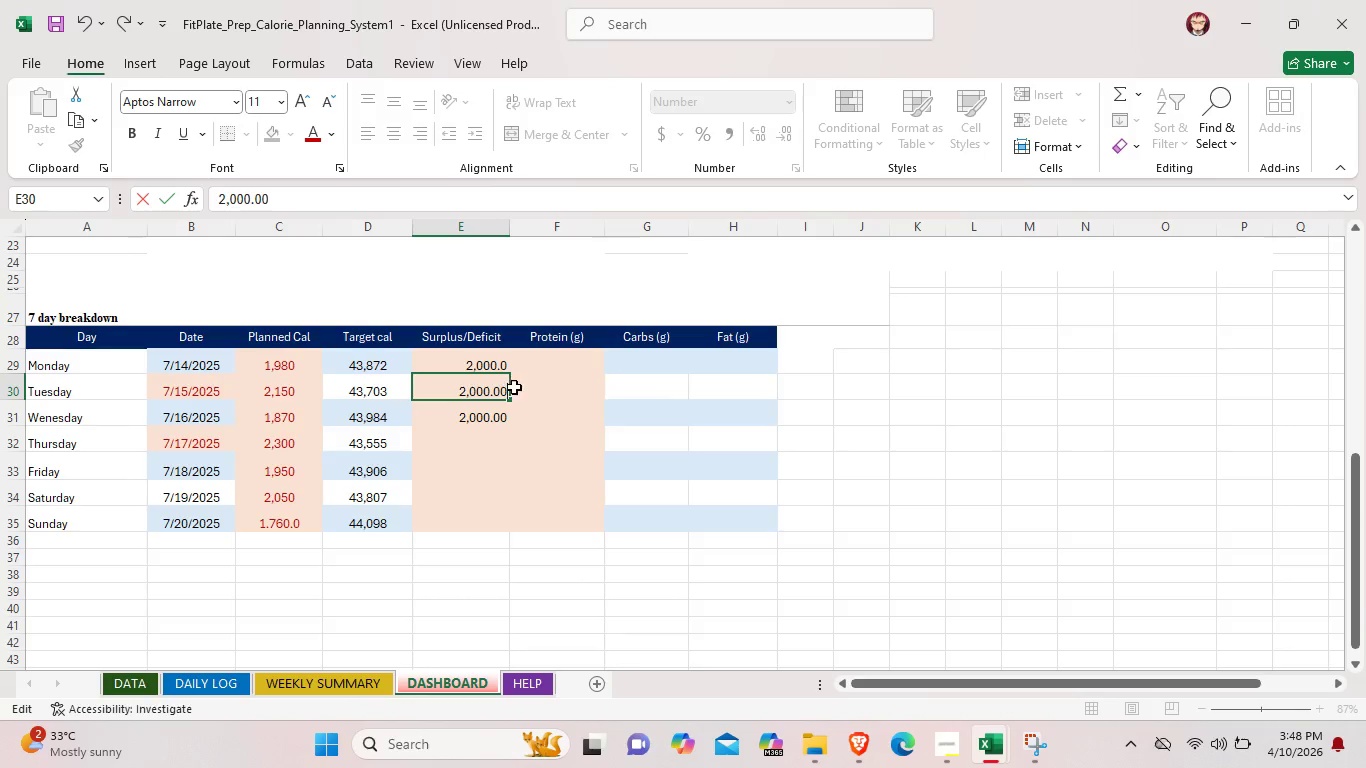 
left_click([538, 440])
 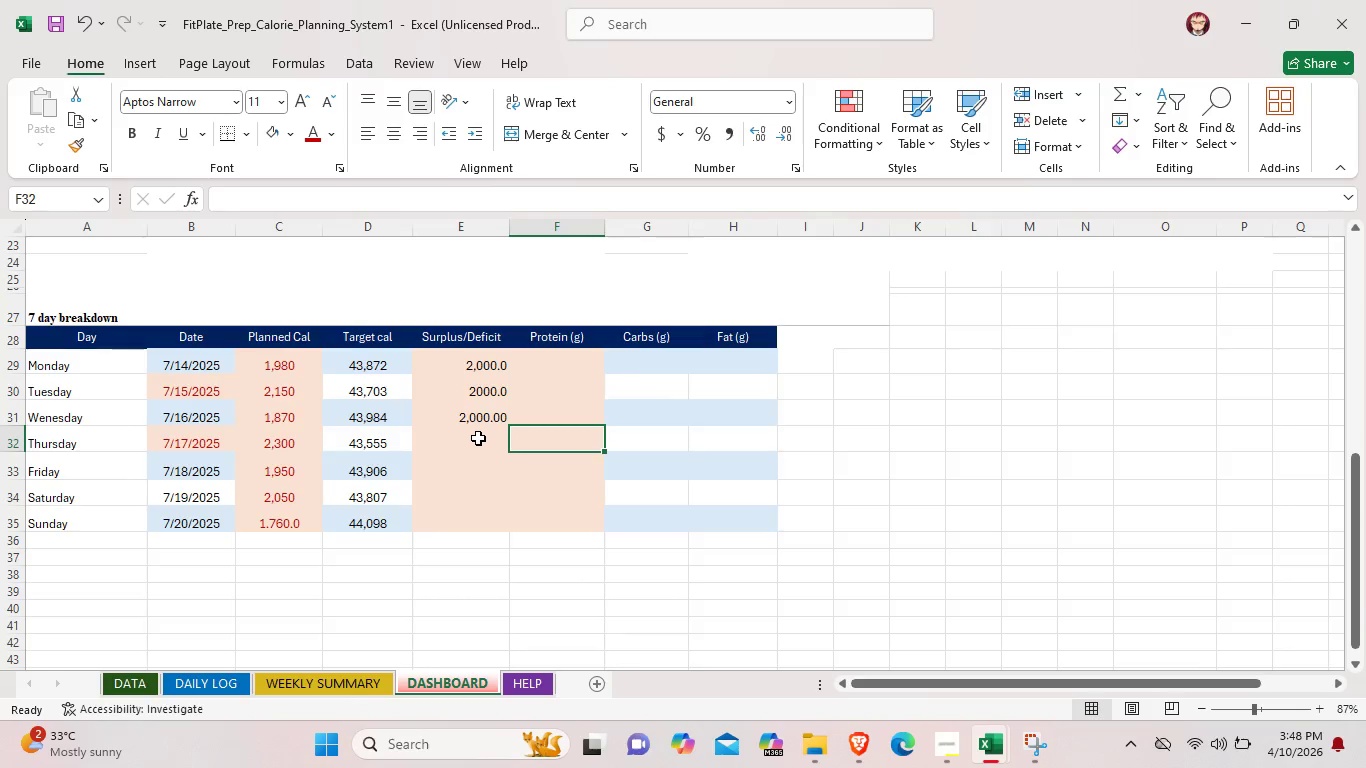 
left_click([478, 438])
 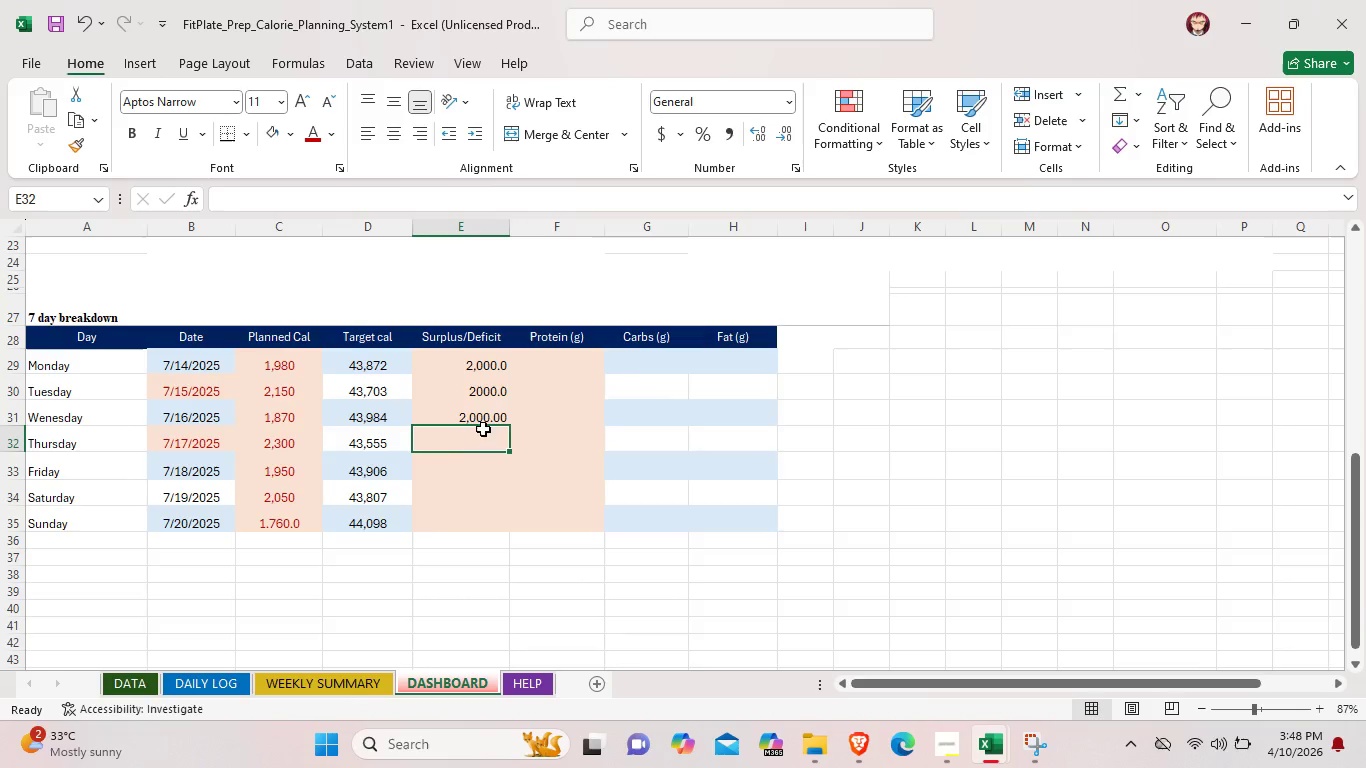 
left_click([490, 415])
 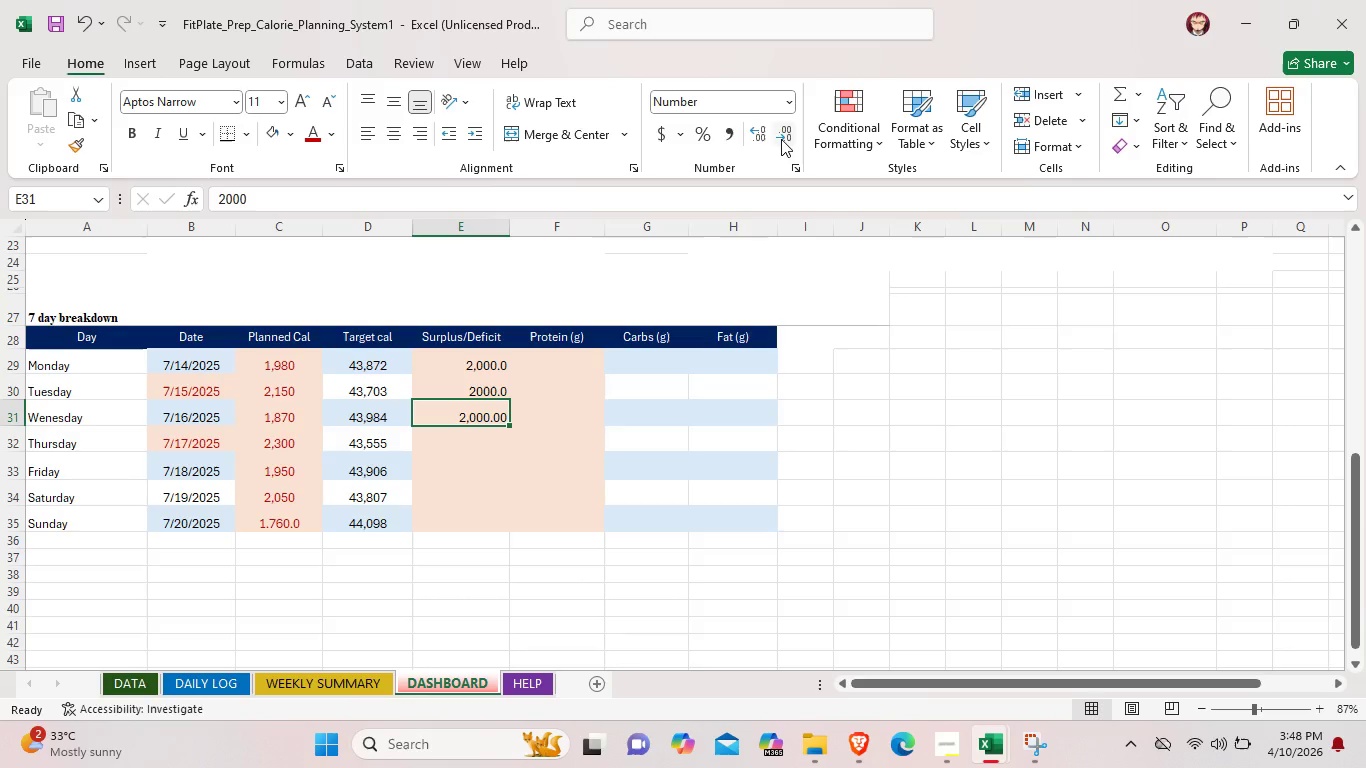 
left_click([781, 139])
 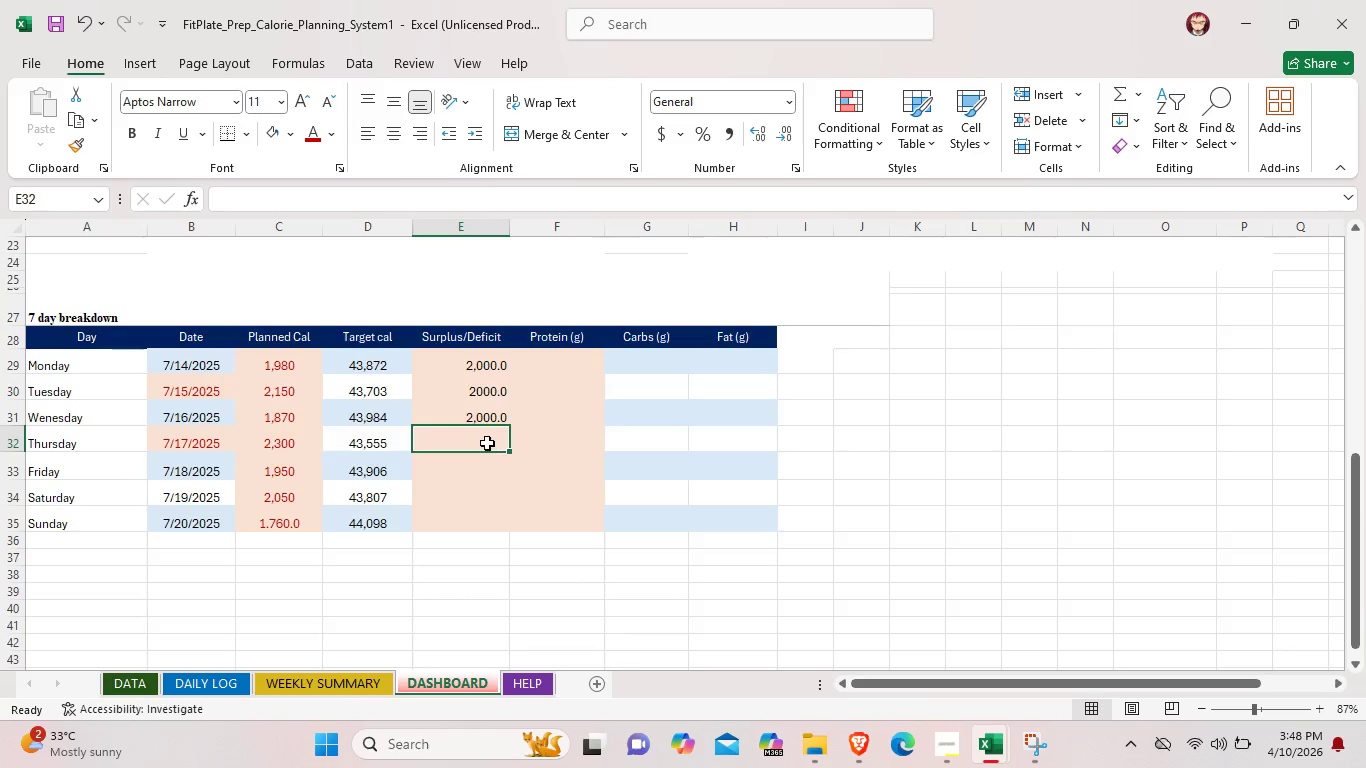 
double_click([487, 443])
 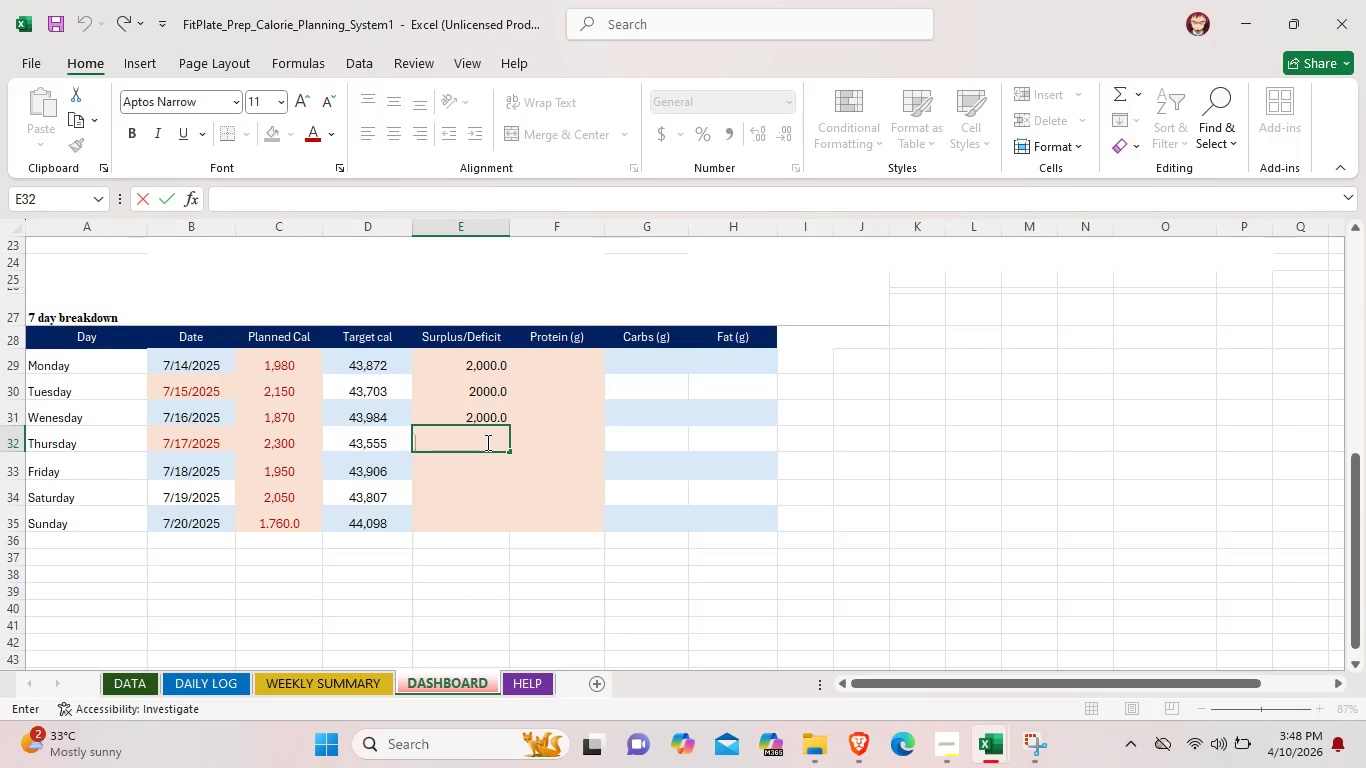 
wait(5.02)
 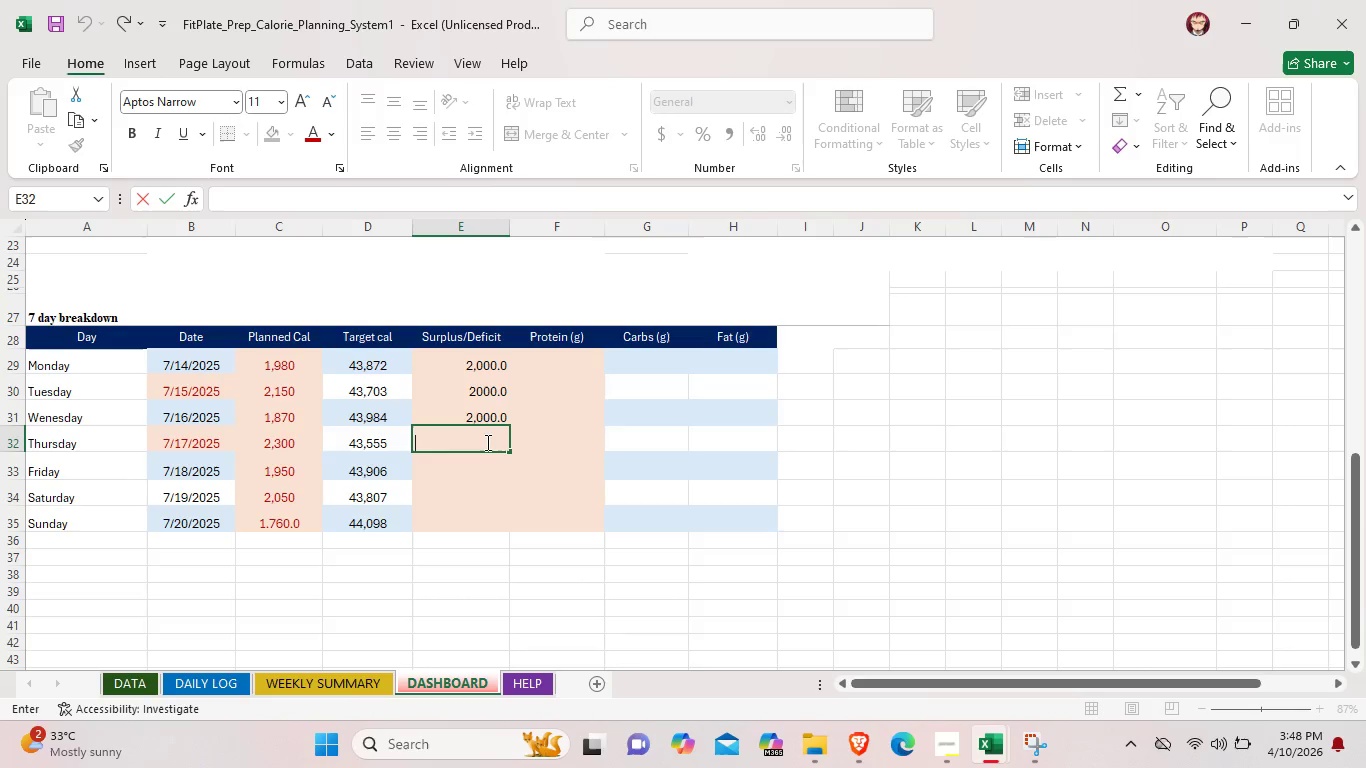 
type(2,000.0)
 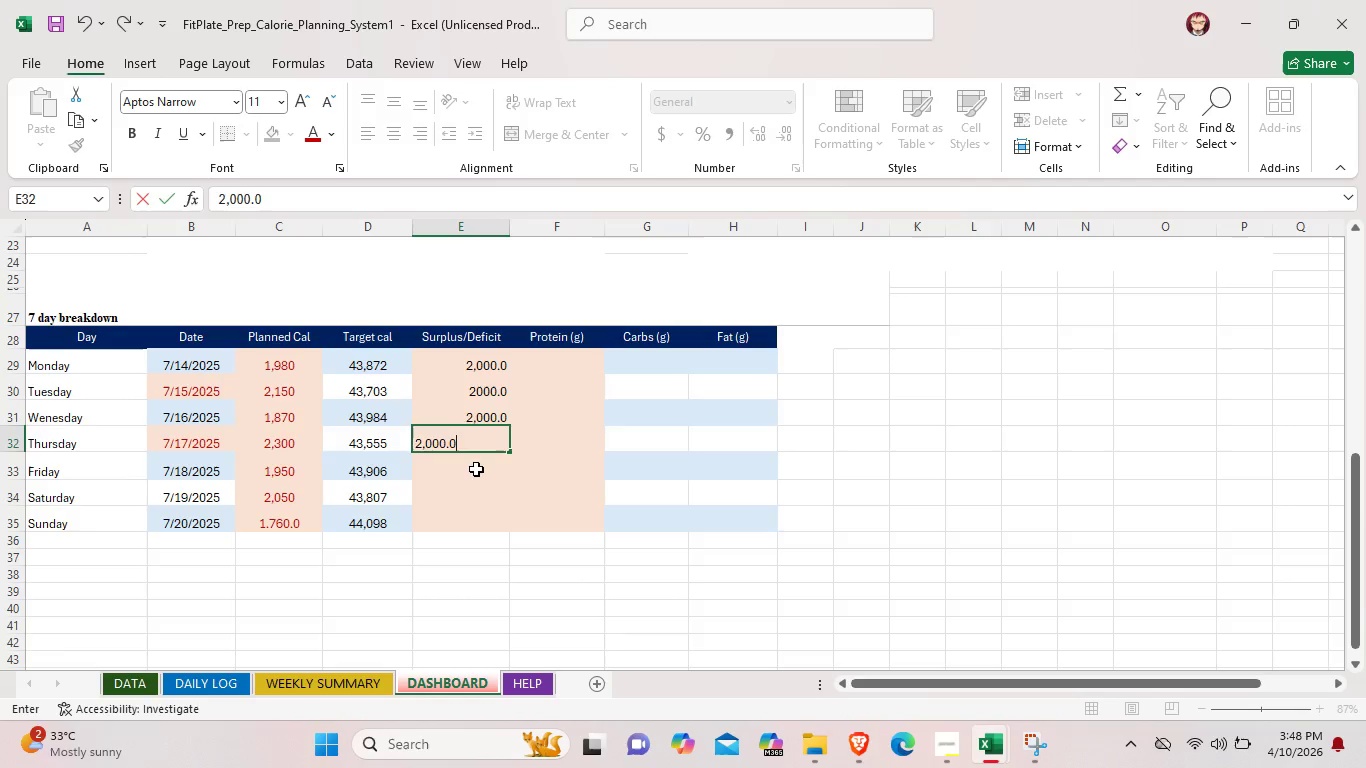 
double_click([476, 469])
 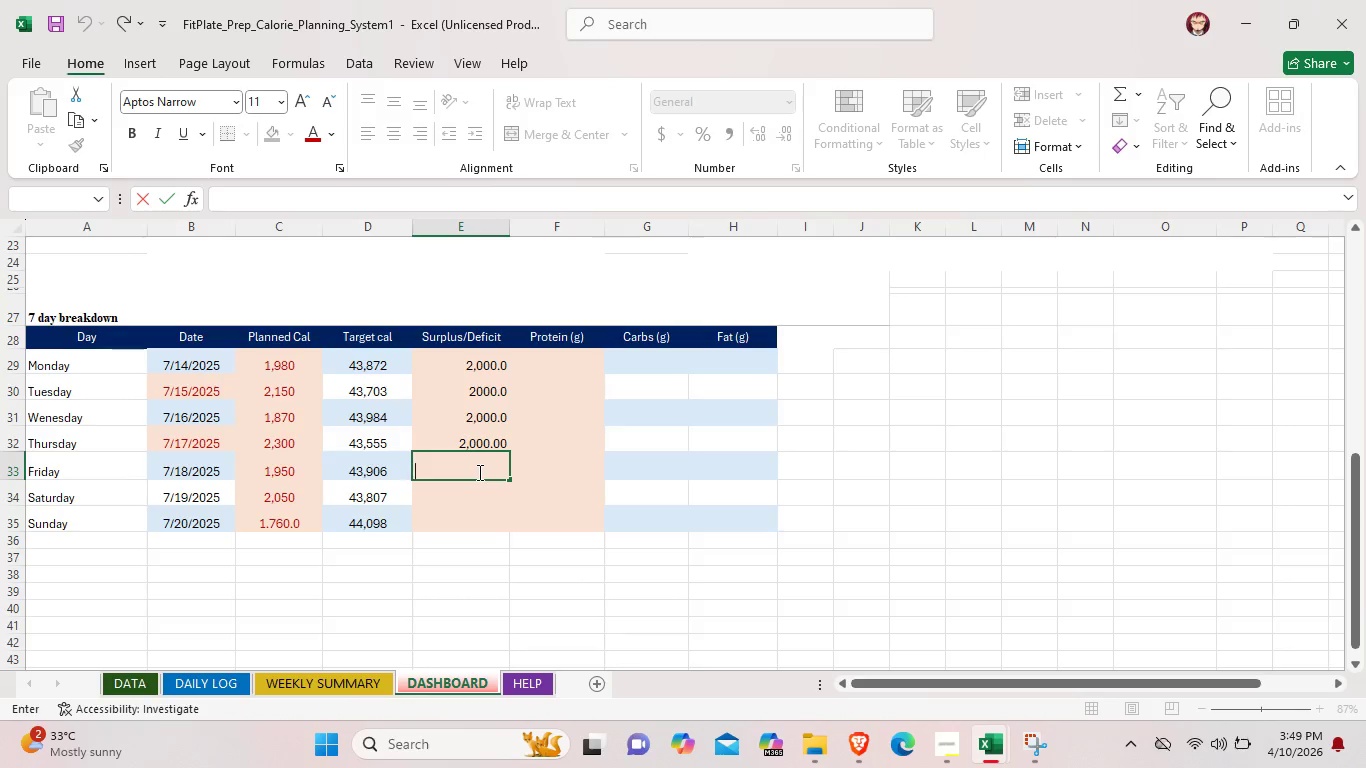 
wait(6.77)
 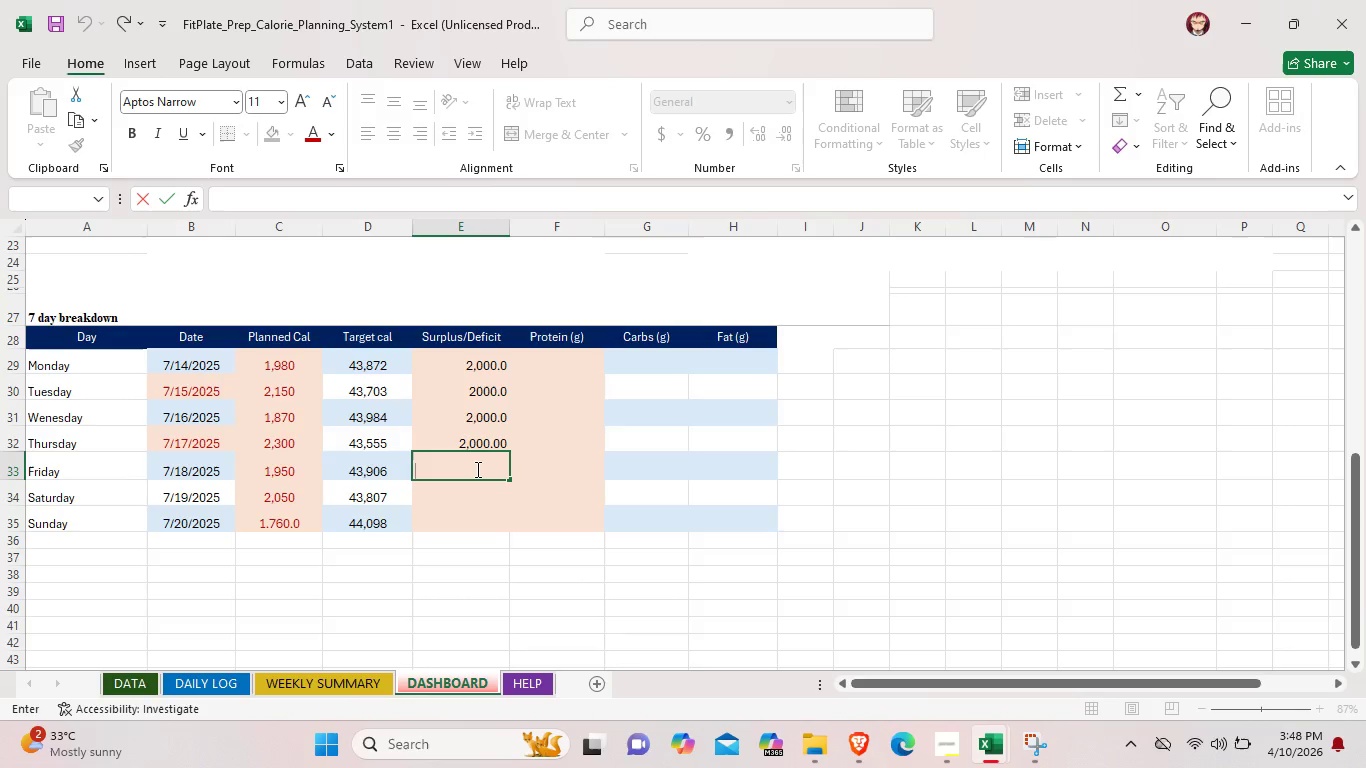 
type(2,000.00)
 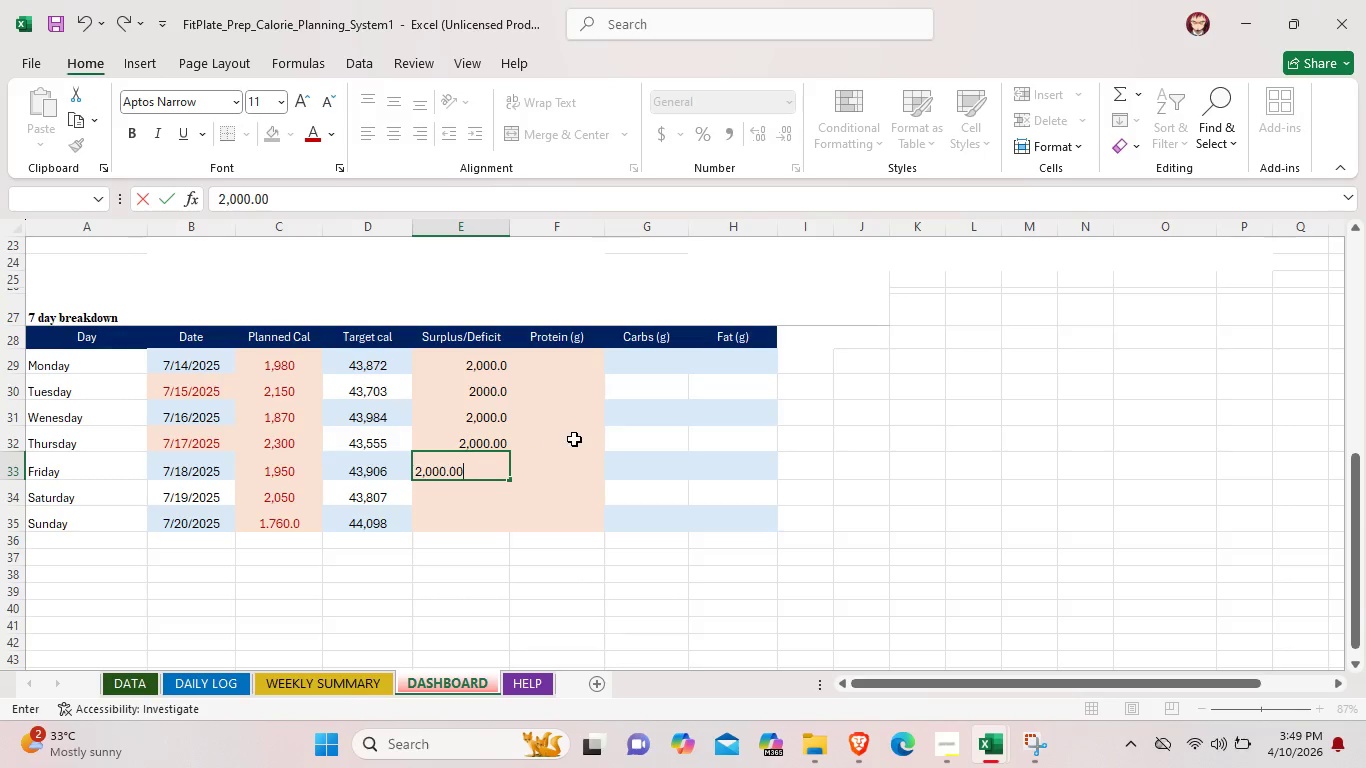 
left_click([577, 442])
 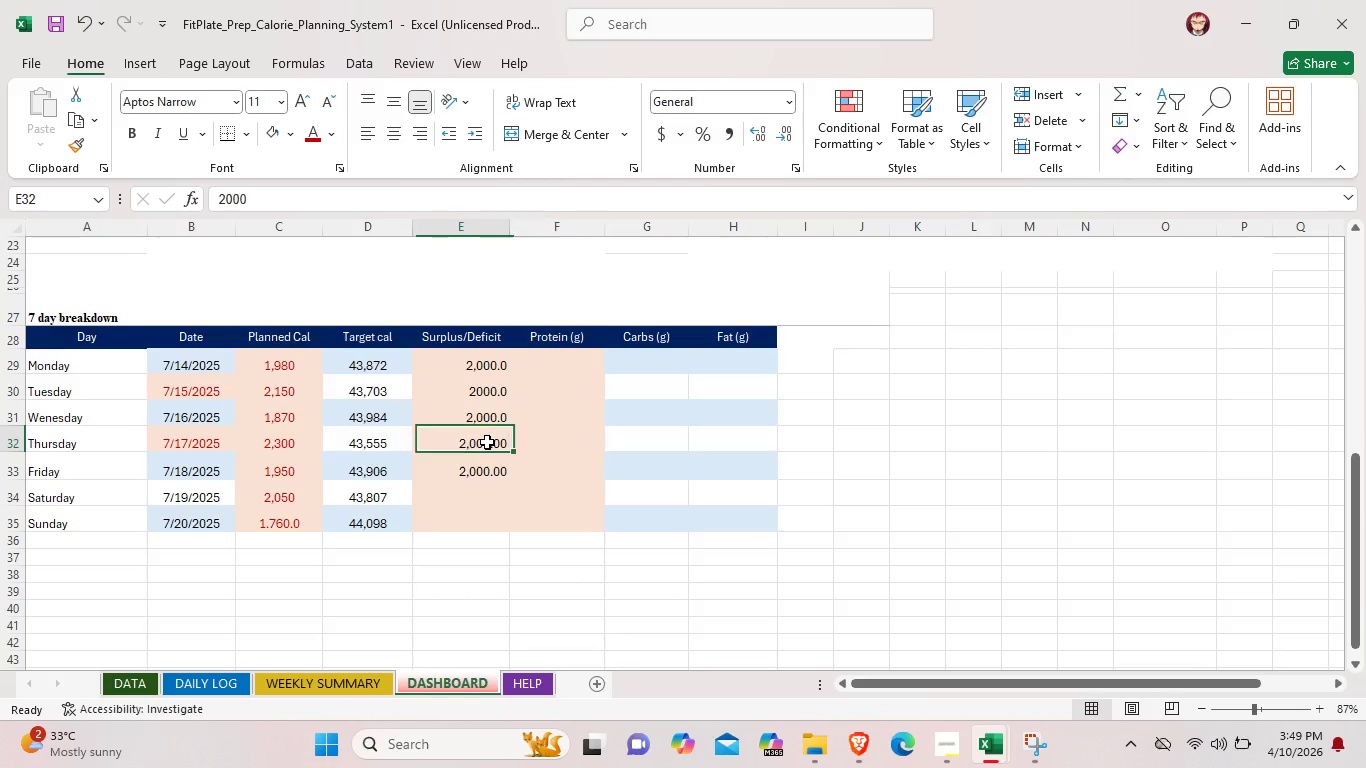 
left_click([487, 442])
 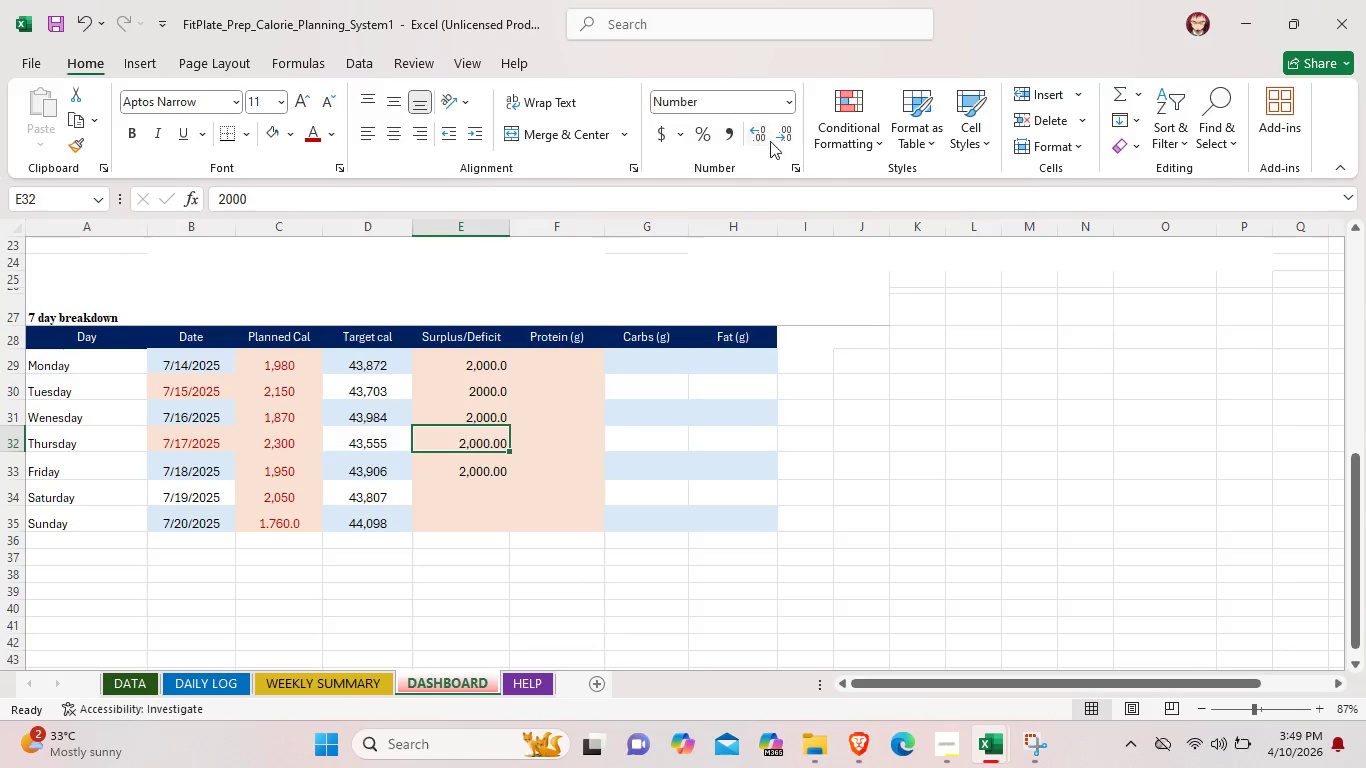 
left_click([786, 136])
 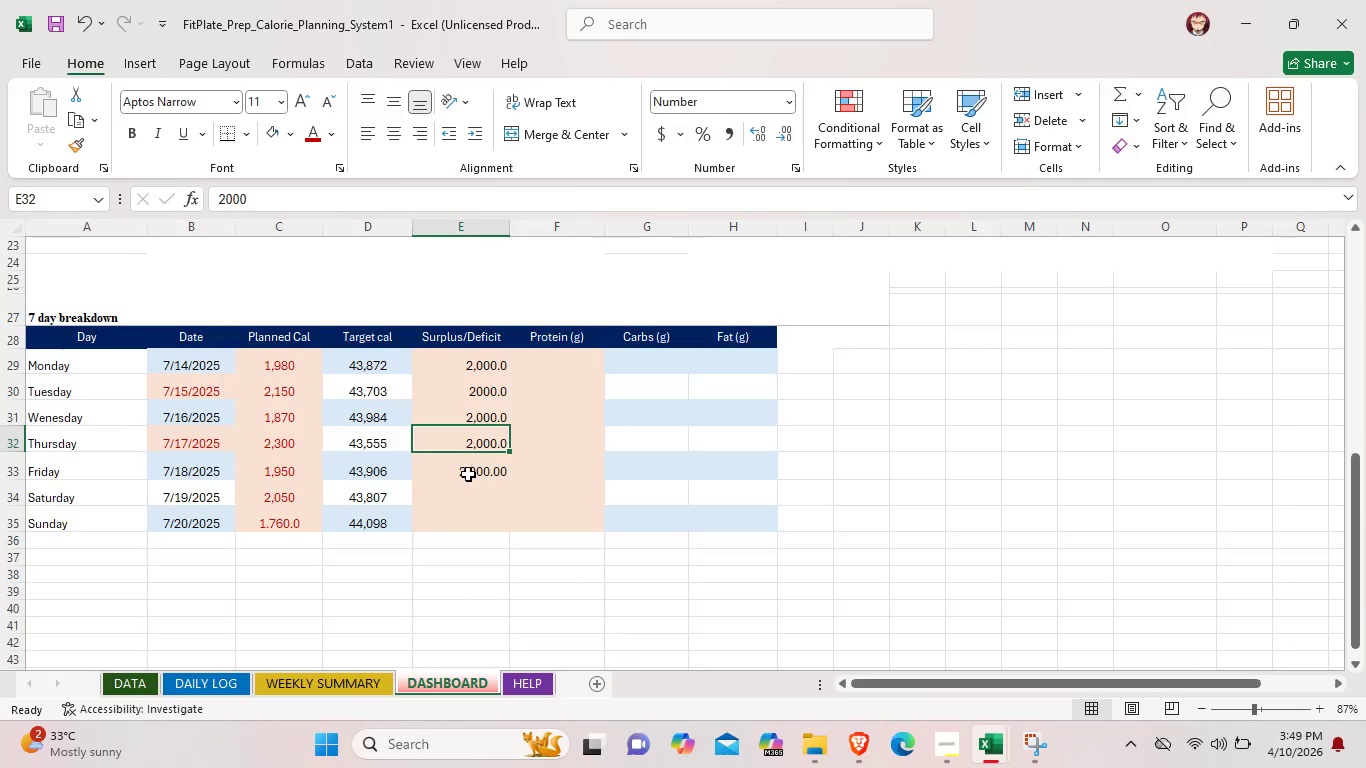 
left_click([468, 474])
 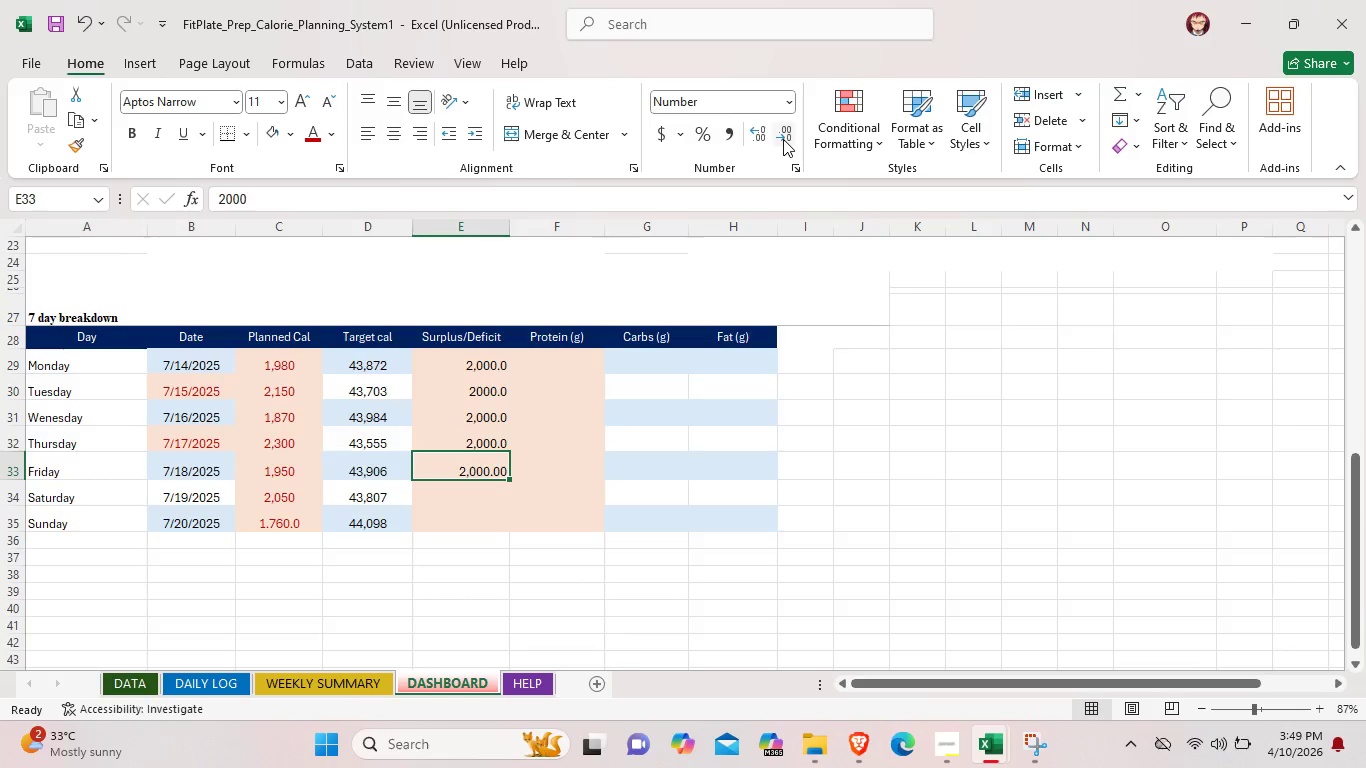 
left_click([783, 139])
 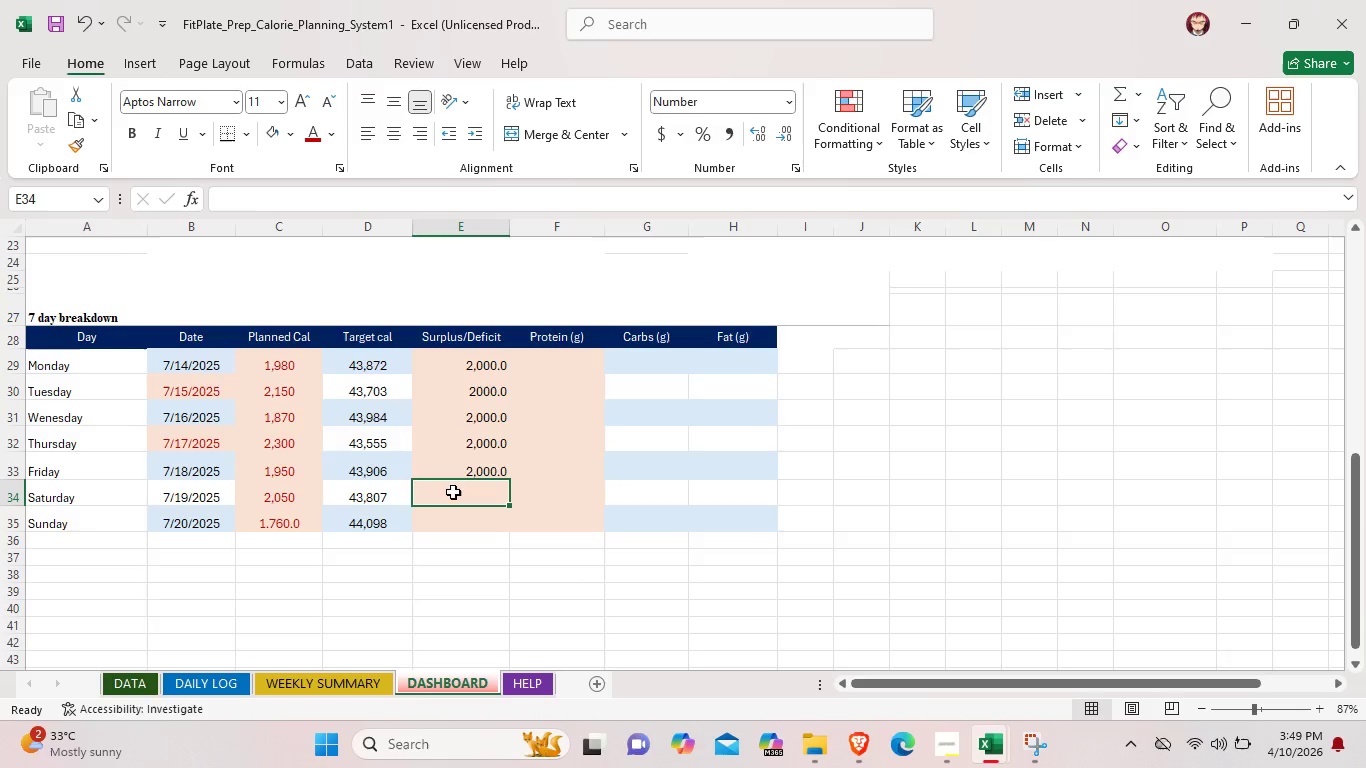 
double_click([453, 492])
 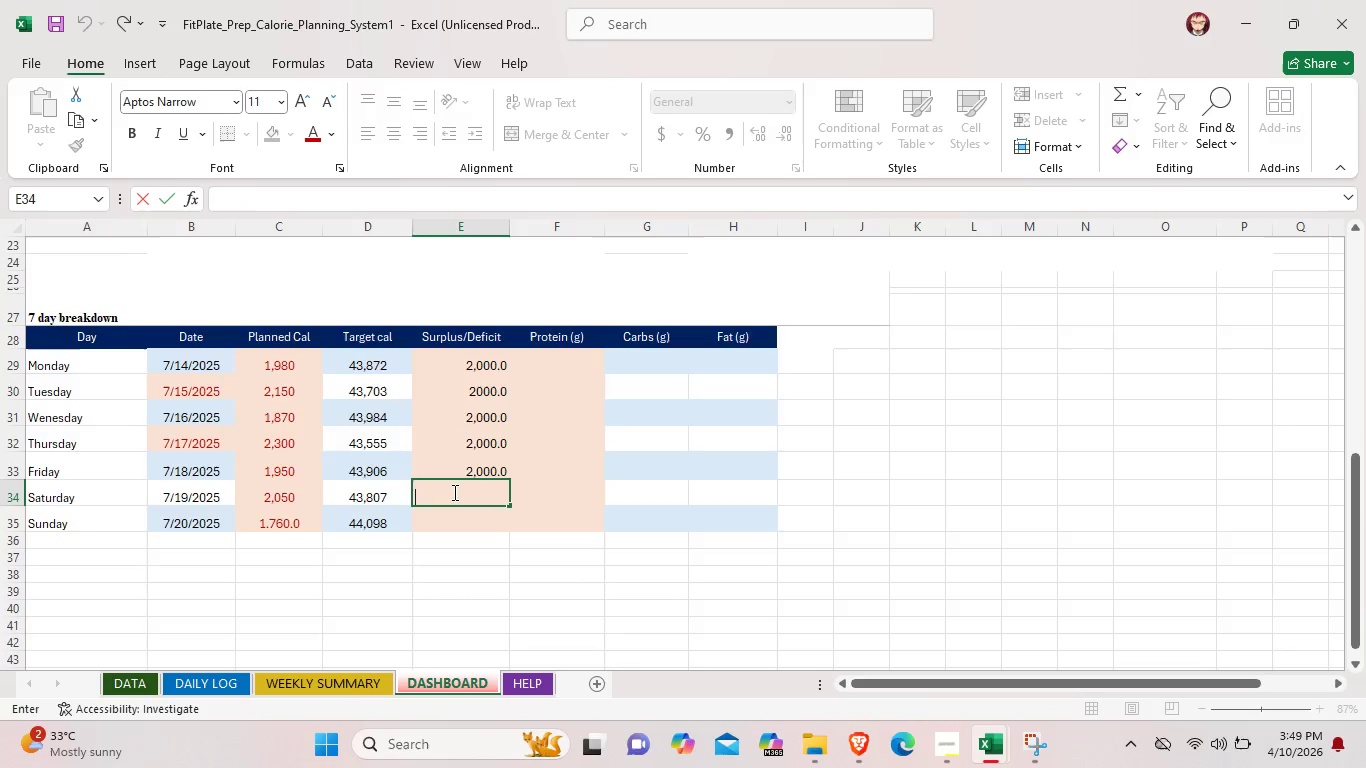 
type(2,200.00)
 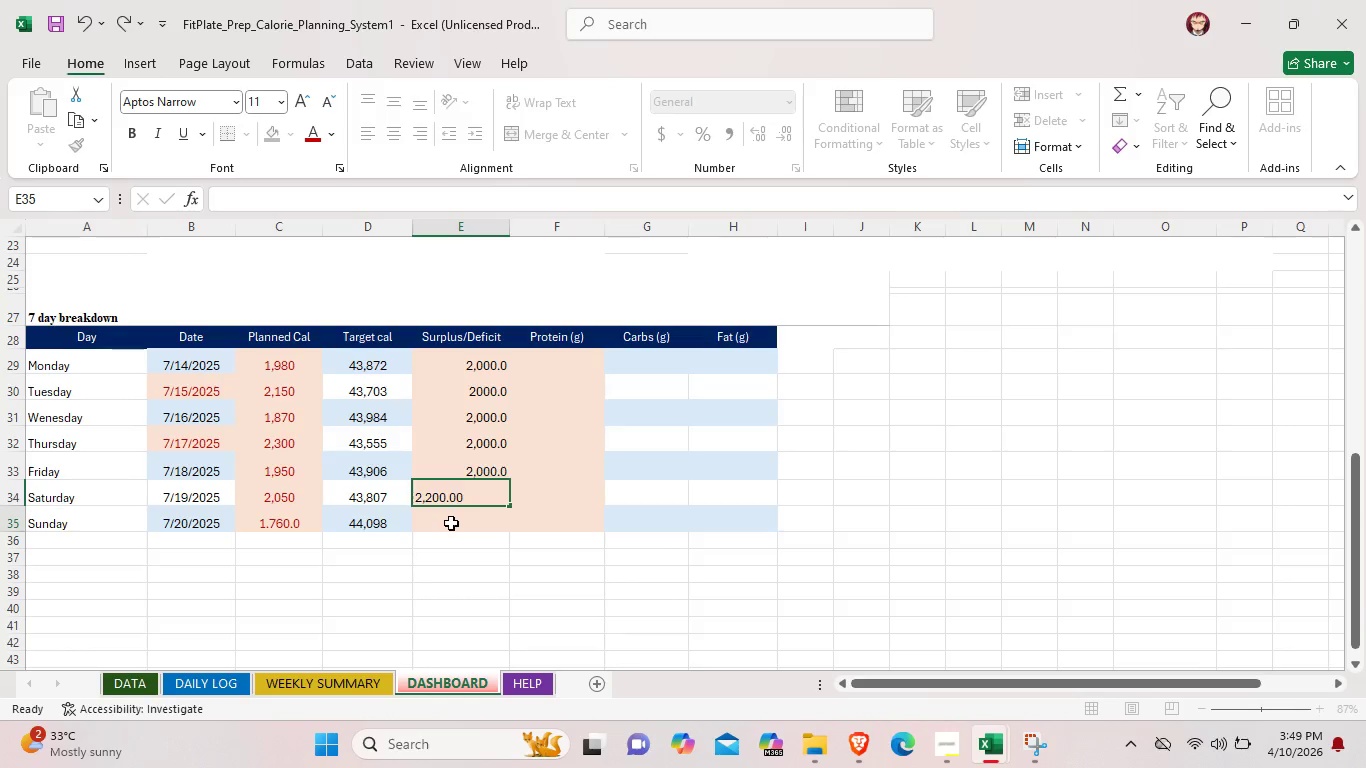 
double_click([451, 523])
 